 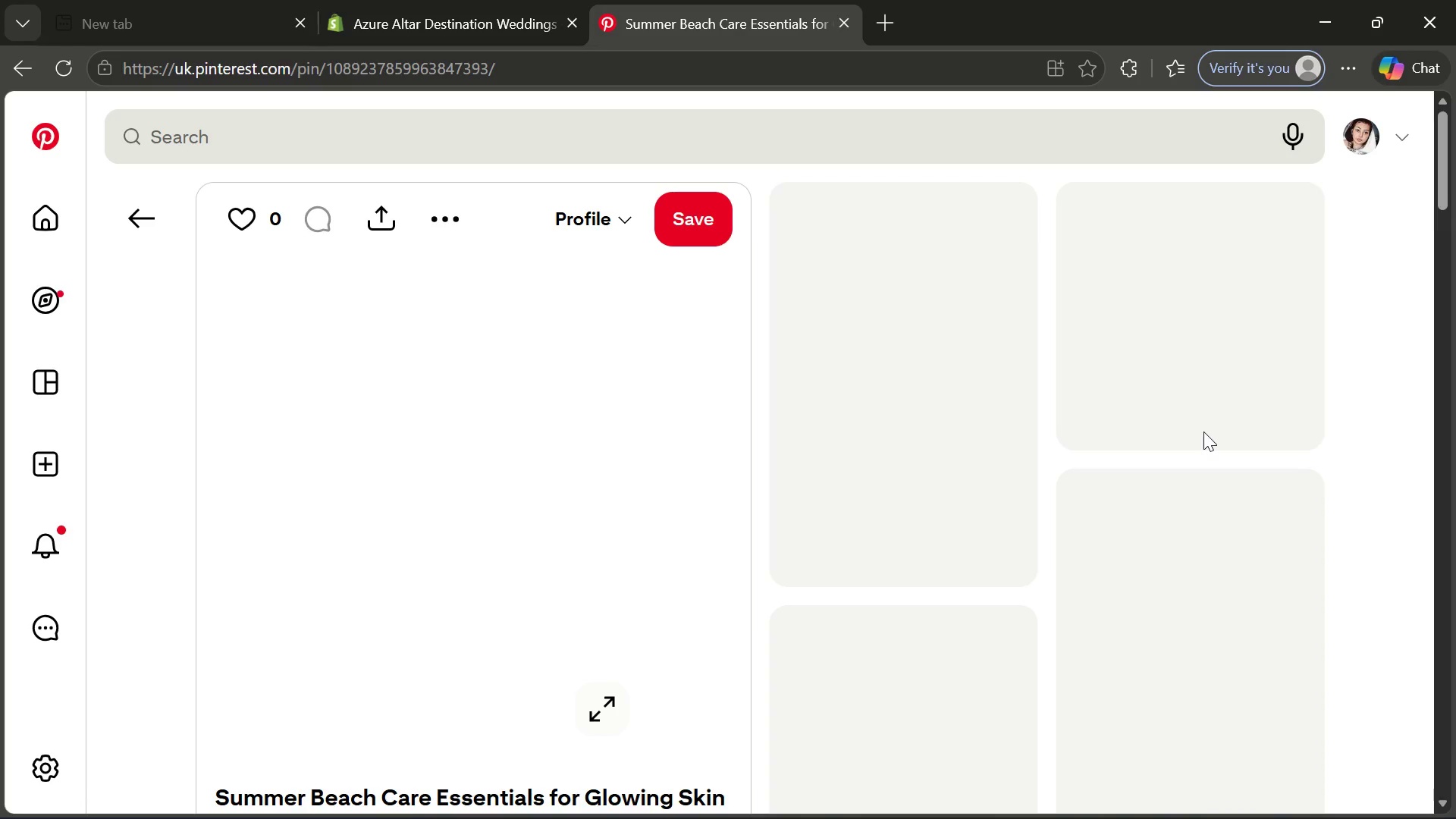 
left_click([441, 217])
 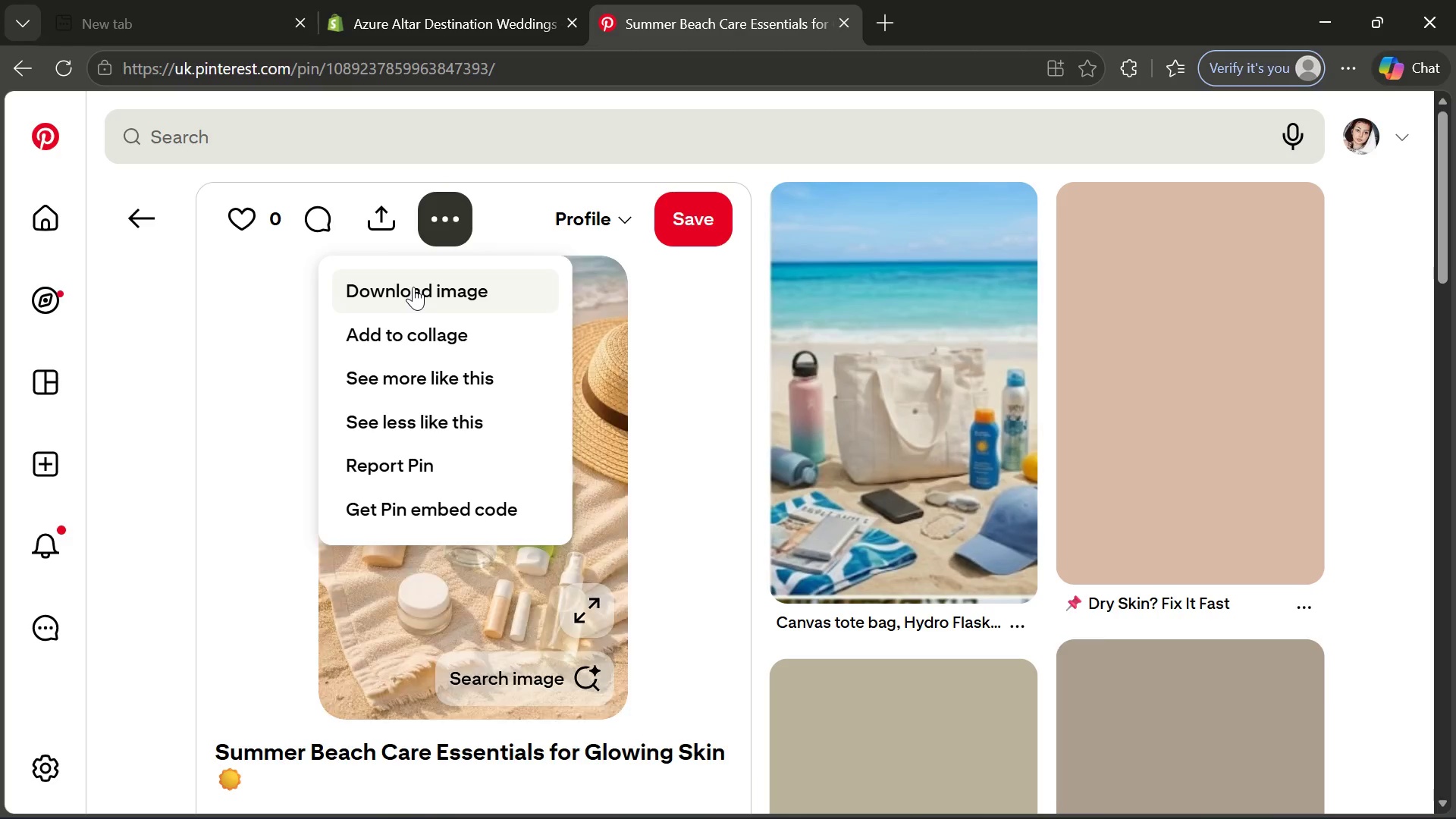 
wait(5.86)
 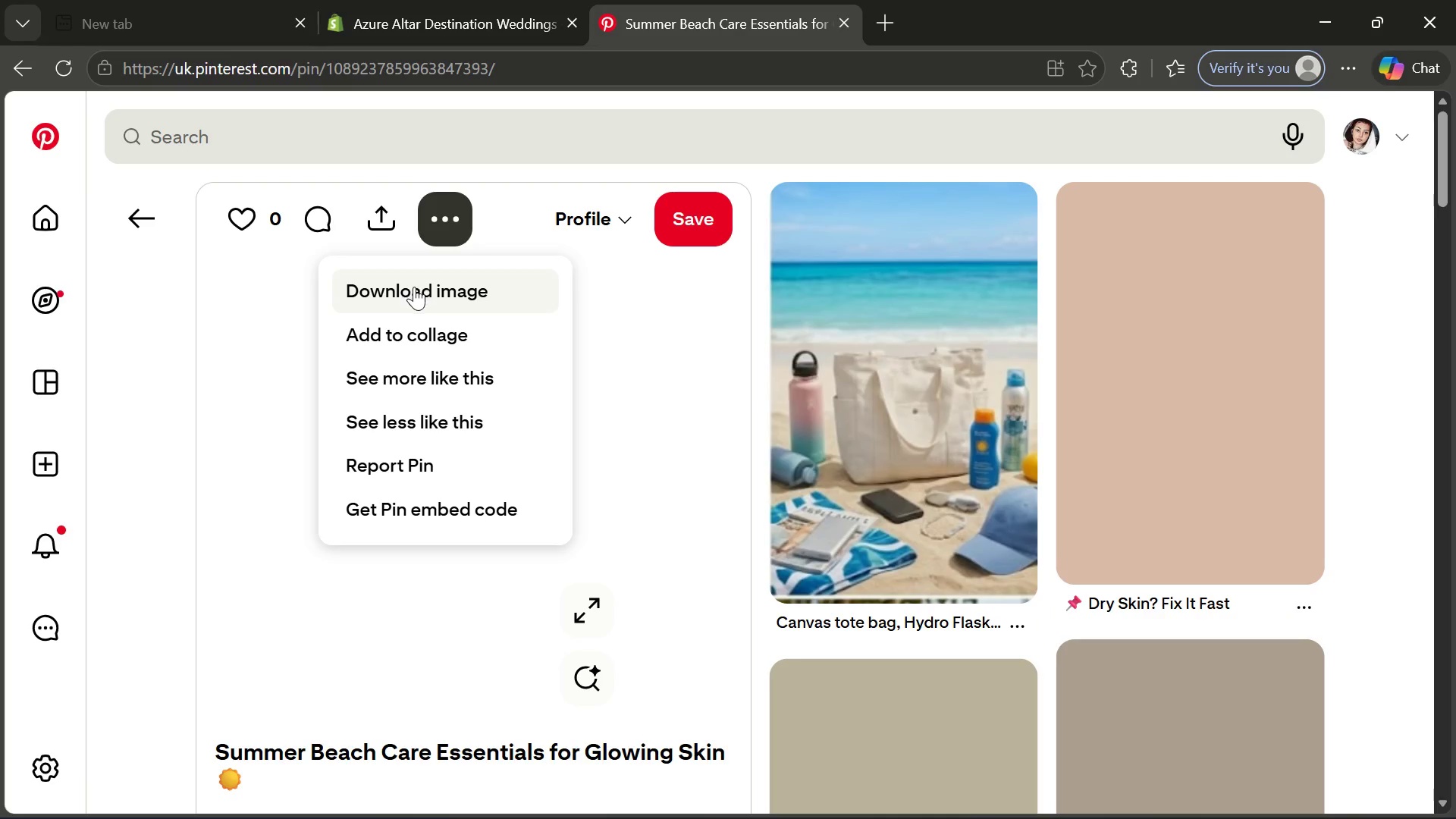 
left_click([408, 289])
 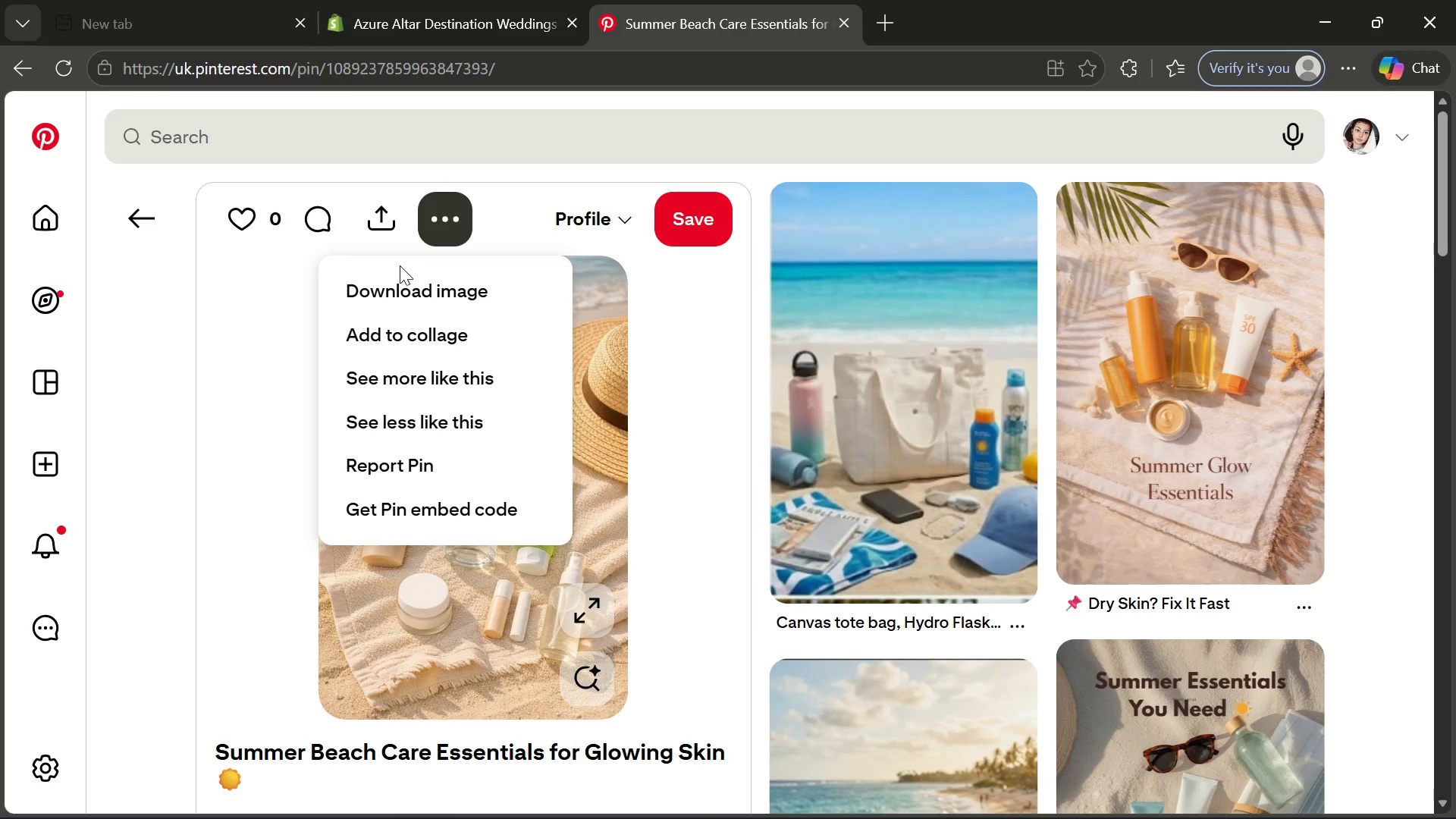 
wait(11.8)
 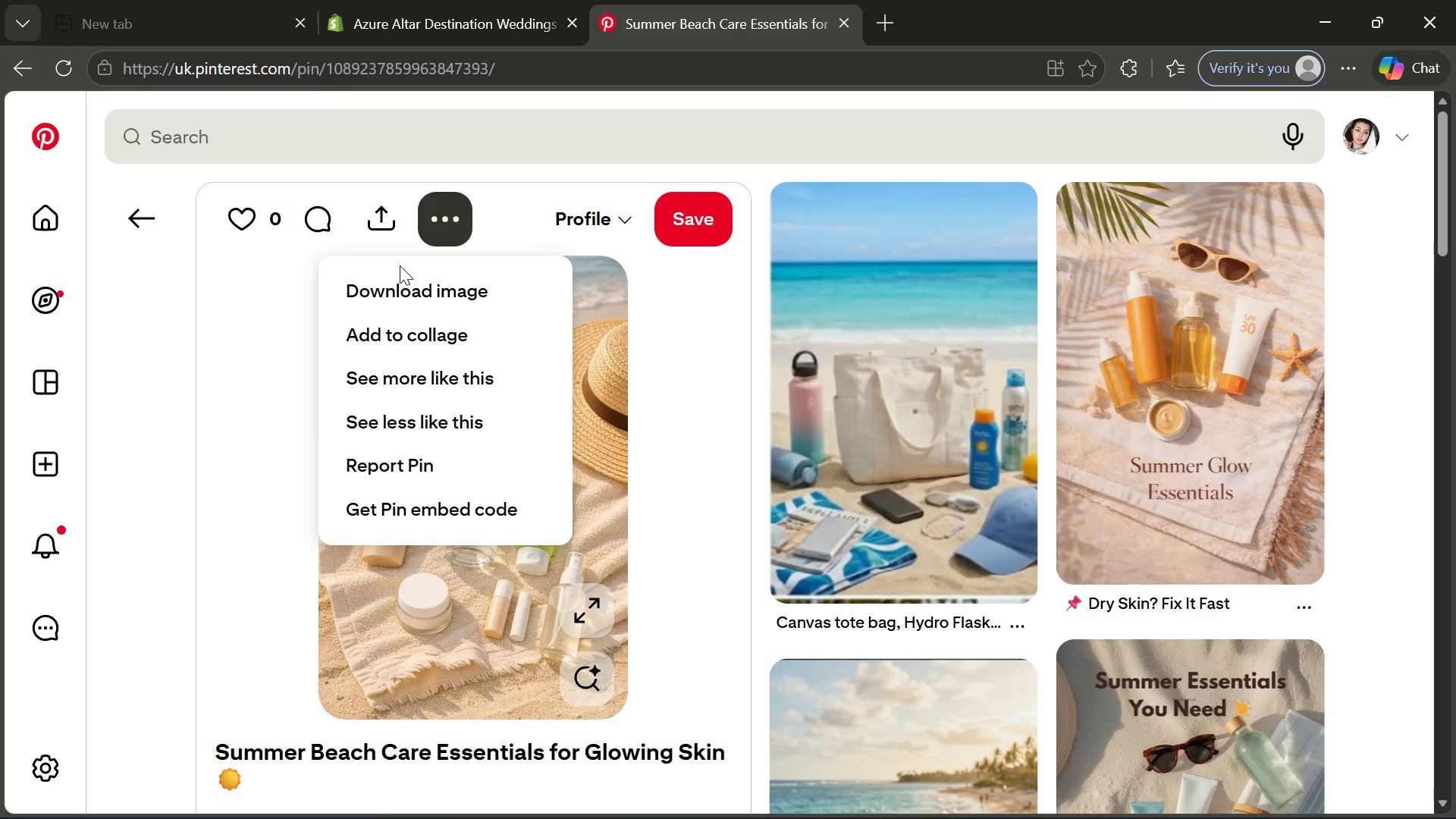 
left_click([475, 25])
 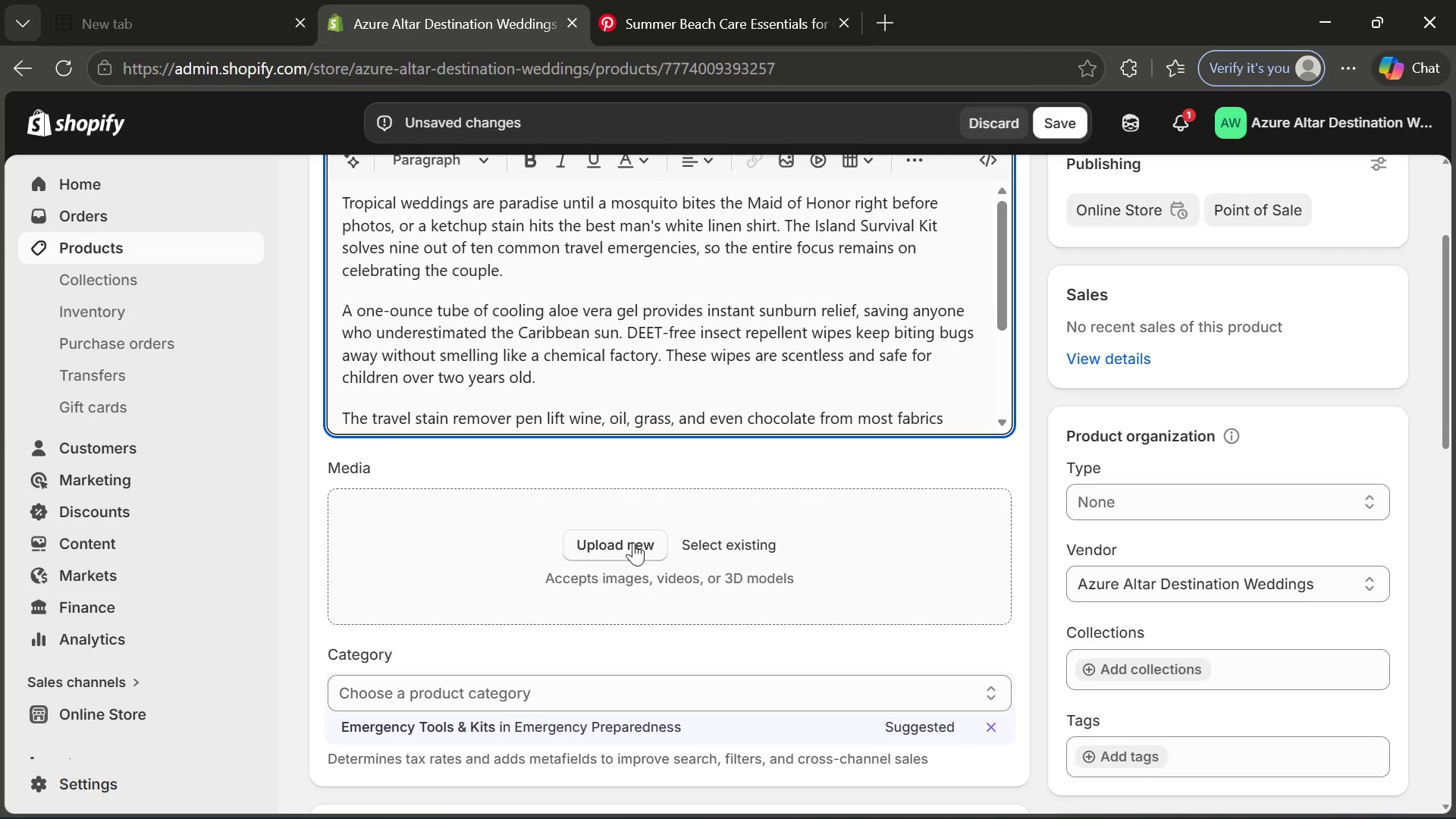 
left_click([632, 535])
 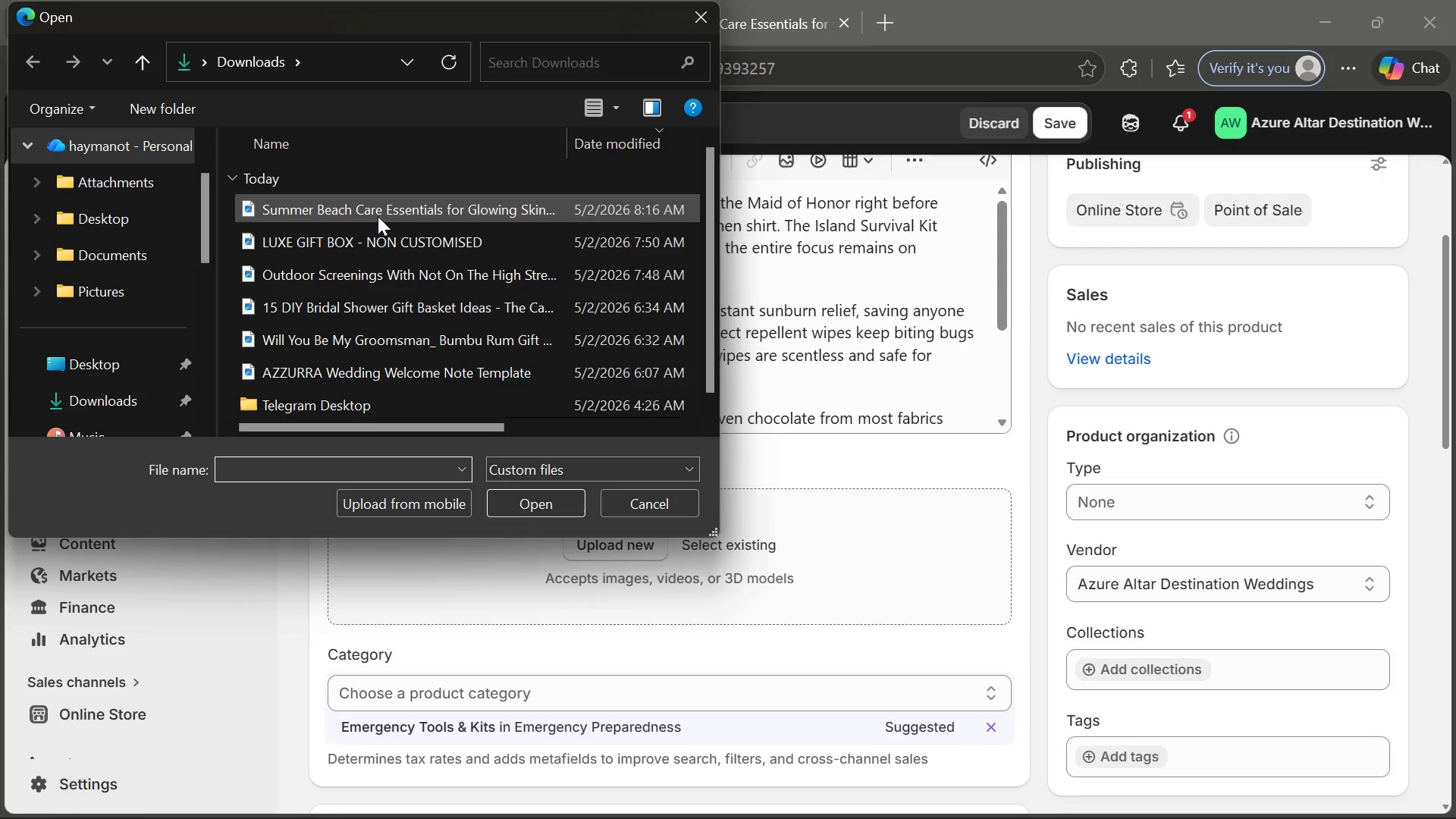 
double_click([378, 217])
 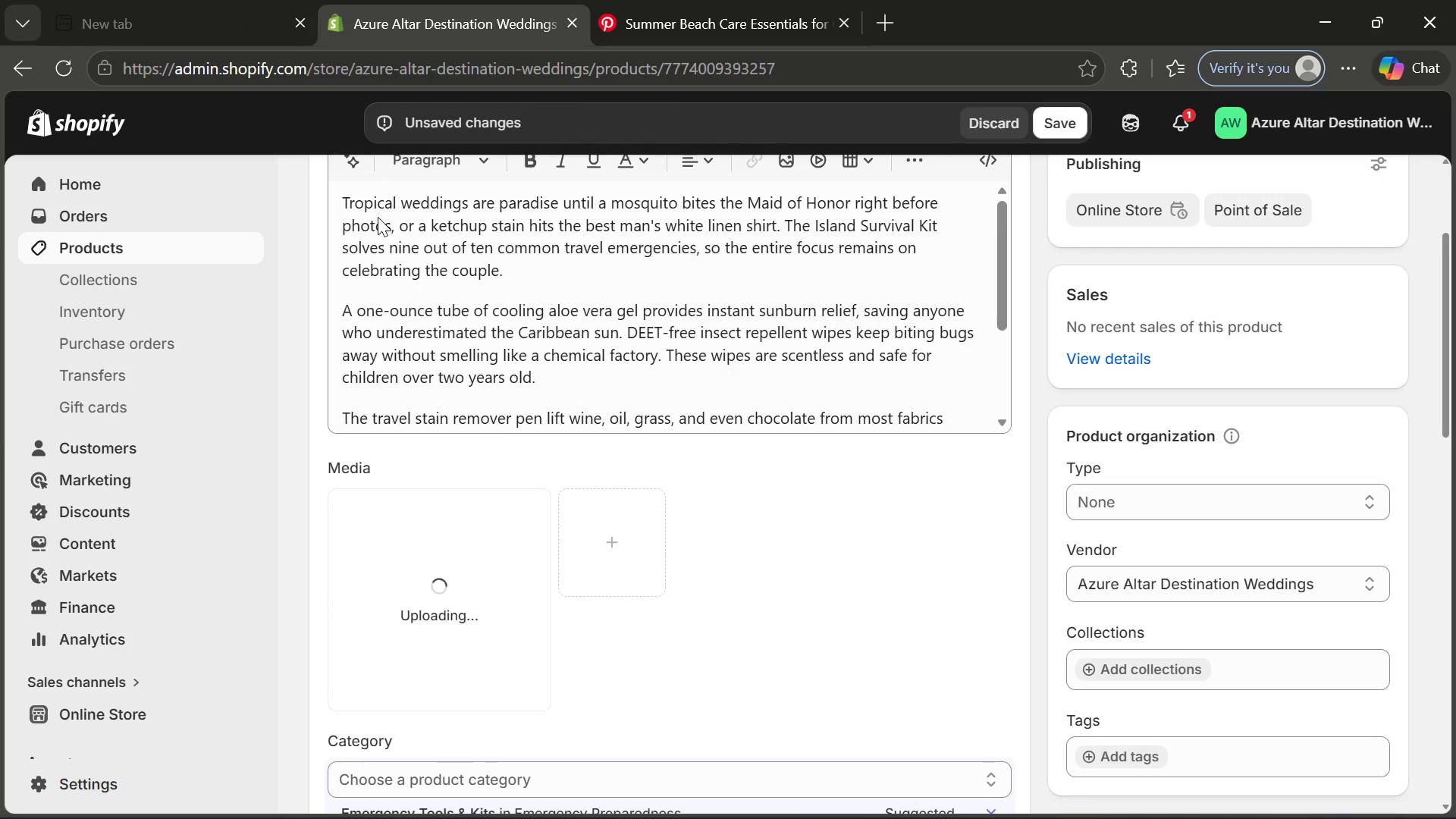 
wait(8.84)
 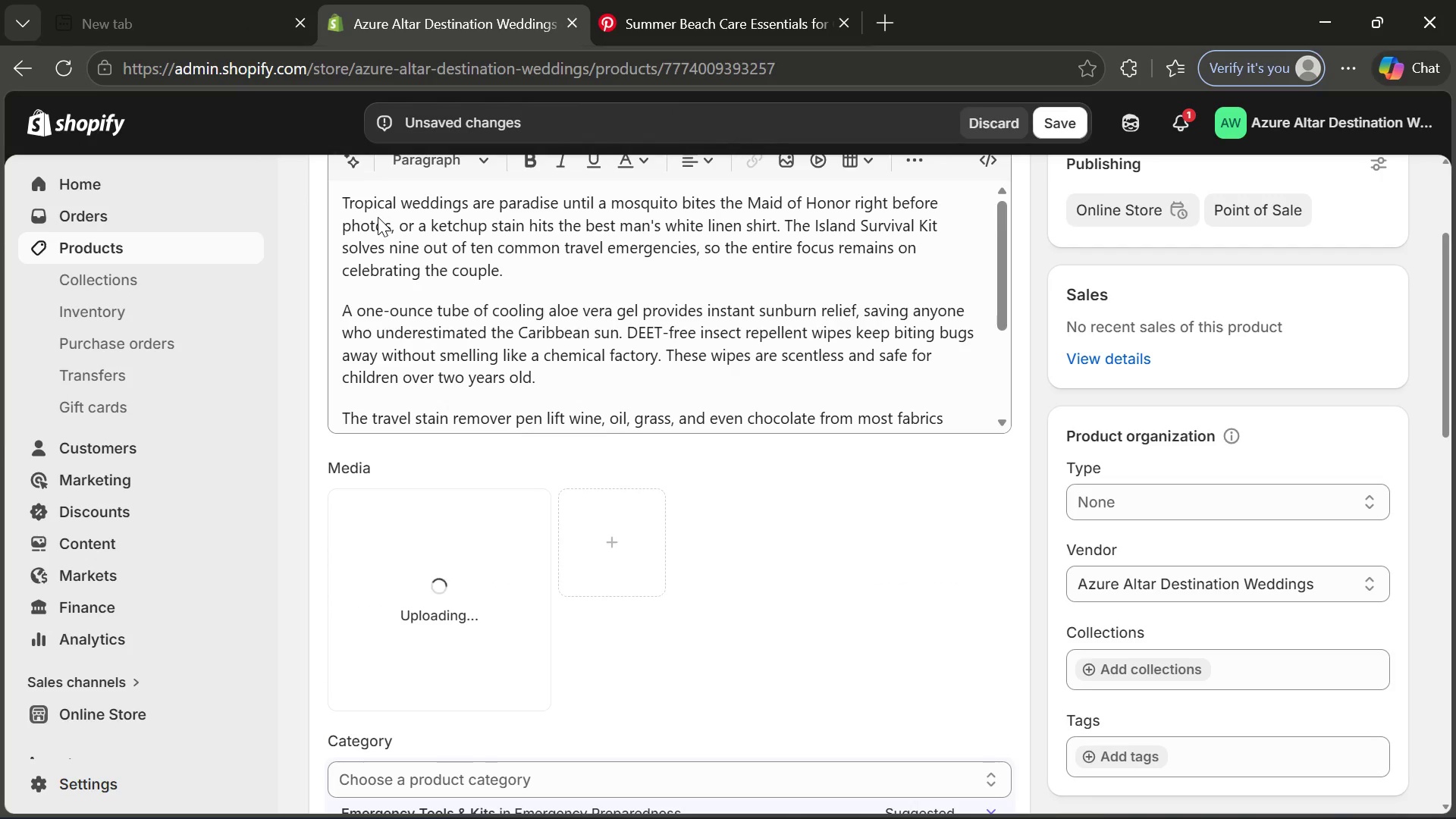 
left_click([443, 654])
 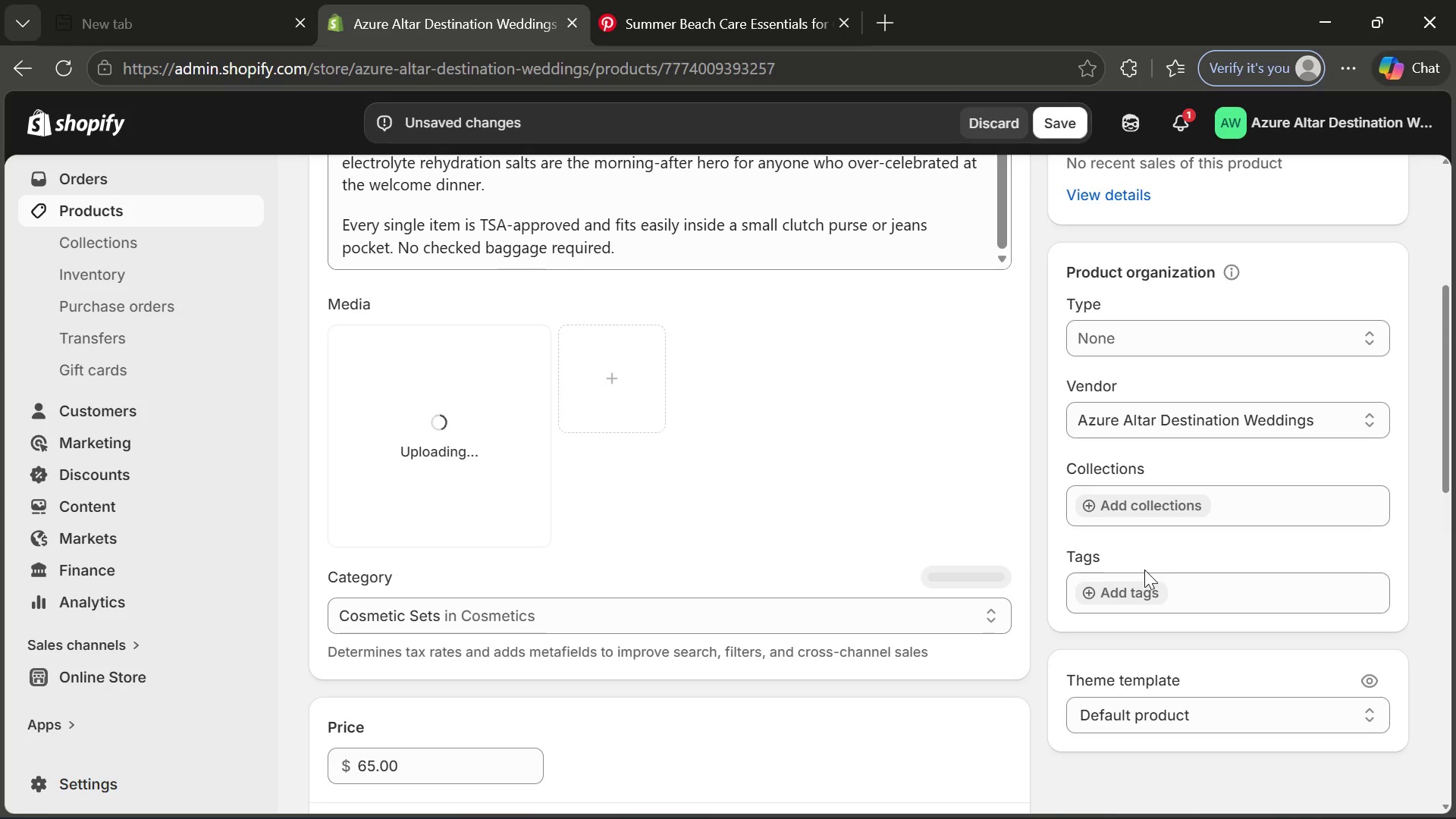 
left_click([1130, 595])
 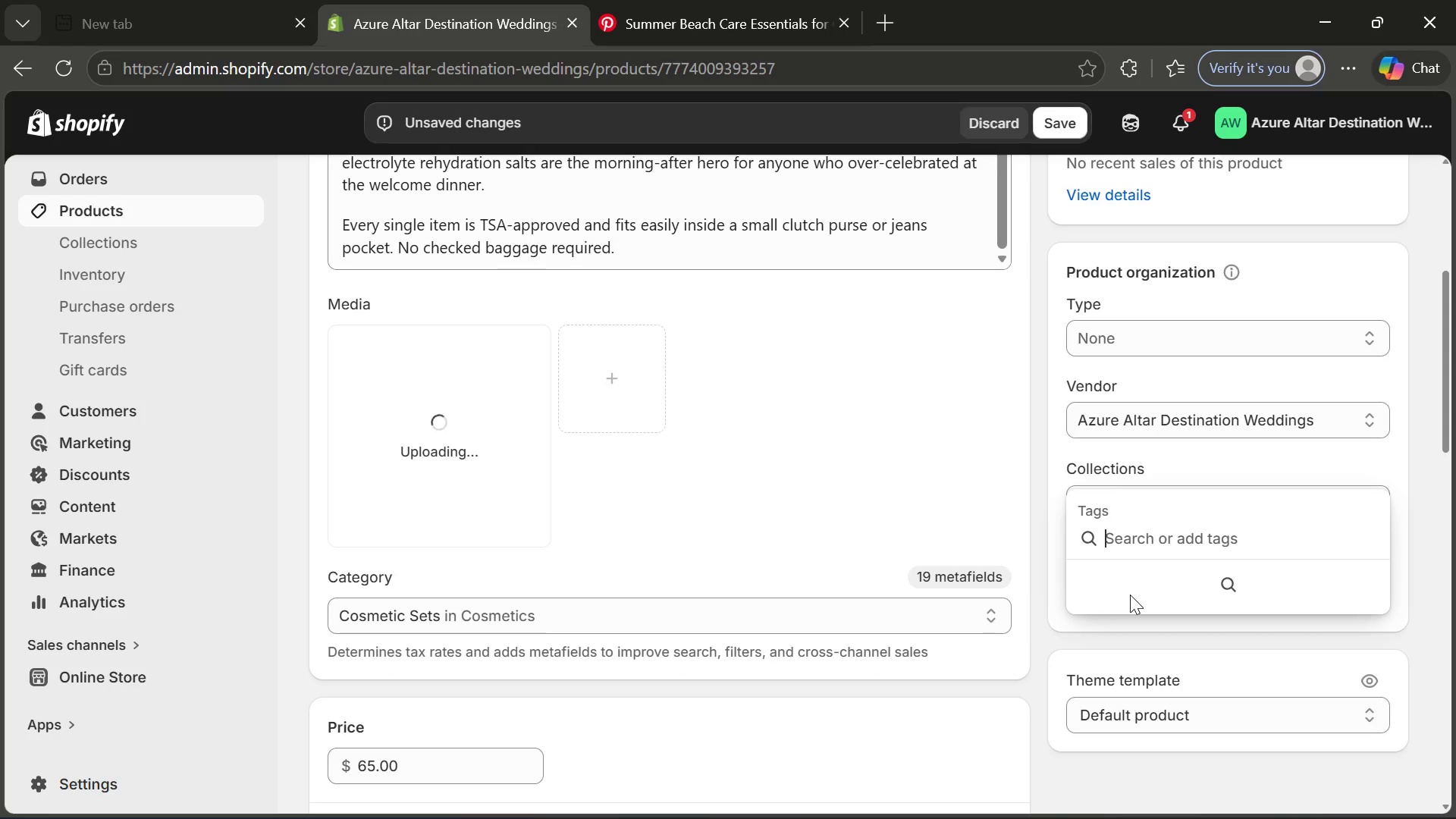 
type(surrvi)
key(Backspace)
key(Backspace)
key(Backspace)
type(vivl)
 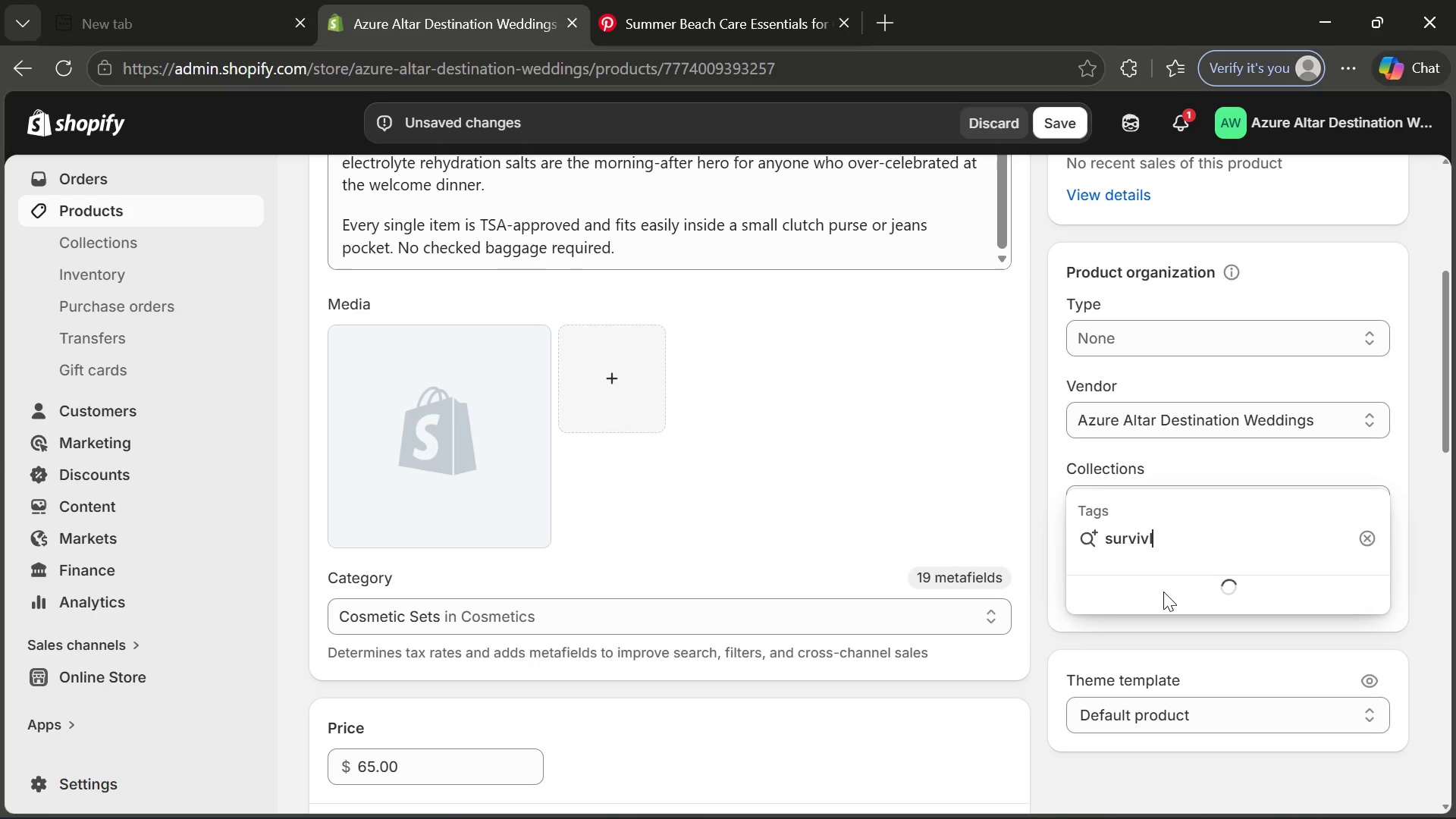 
key(Enter)
 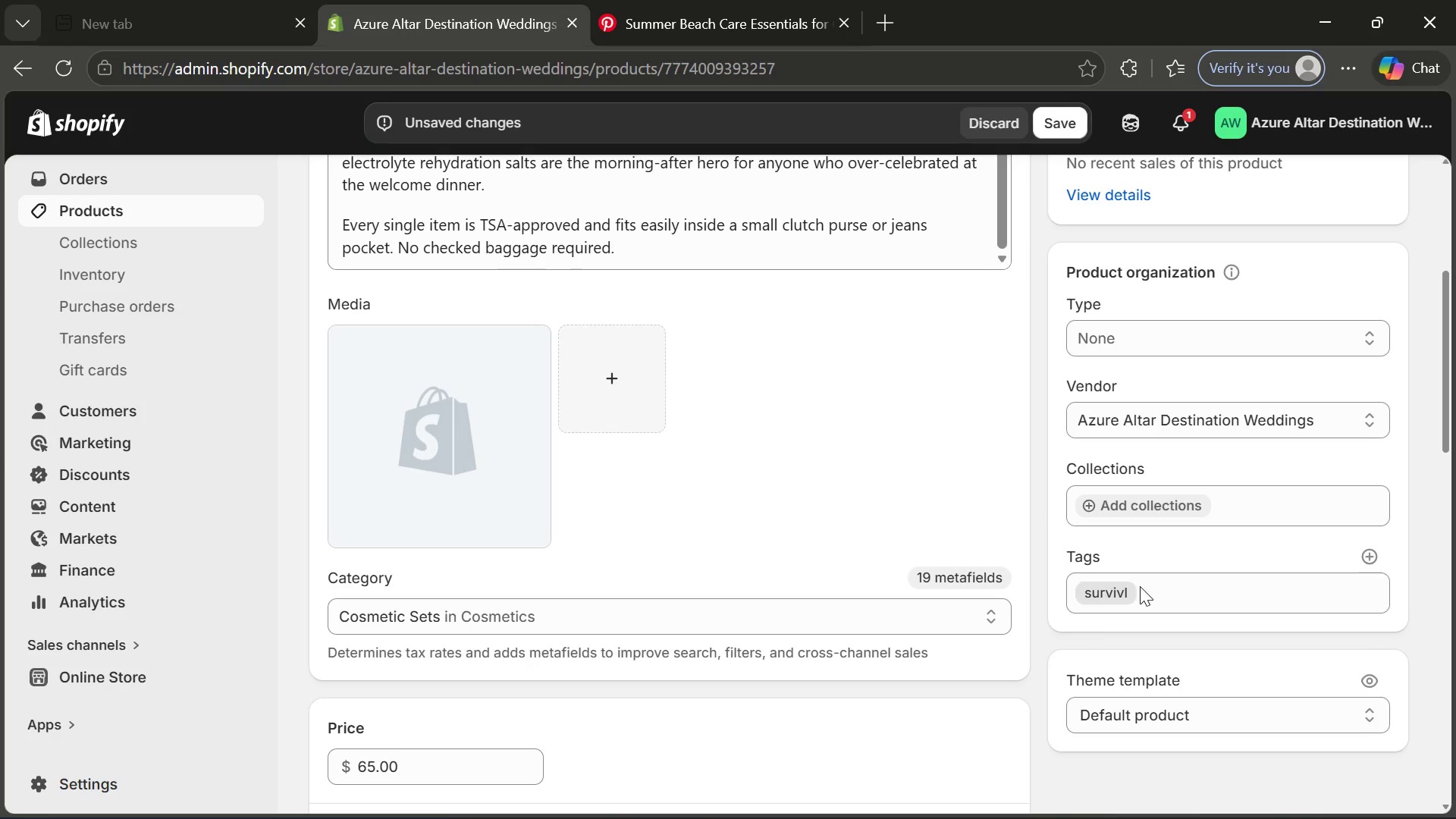 
left_click([1128, 589])
 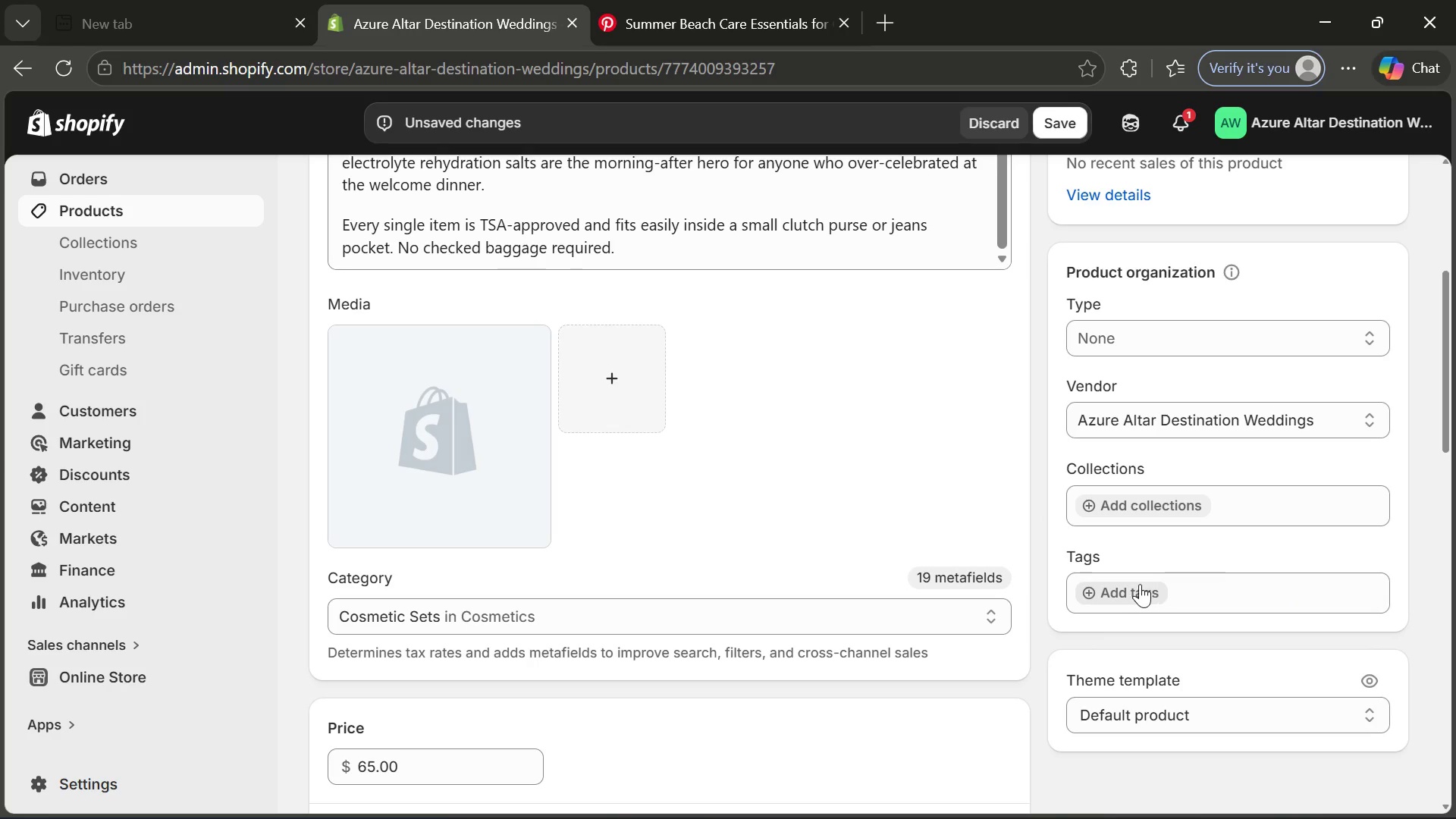 
left_click([1138, 584])
 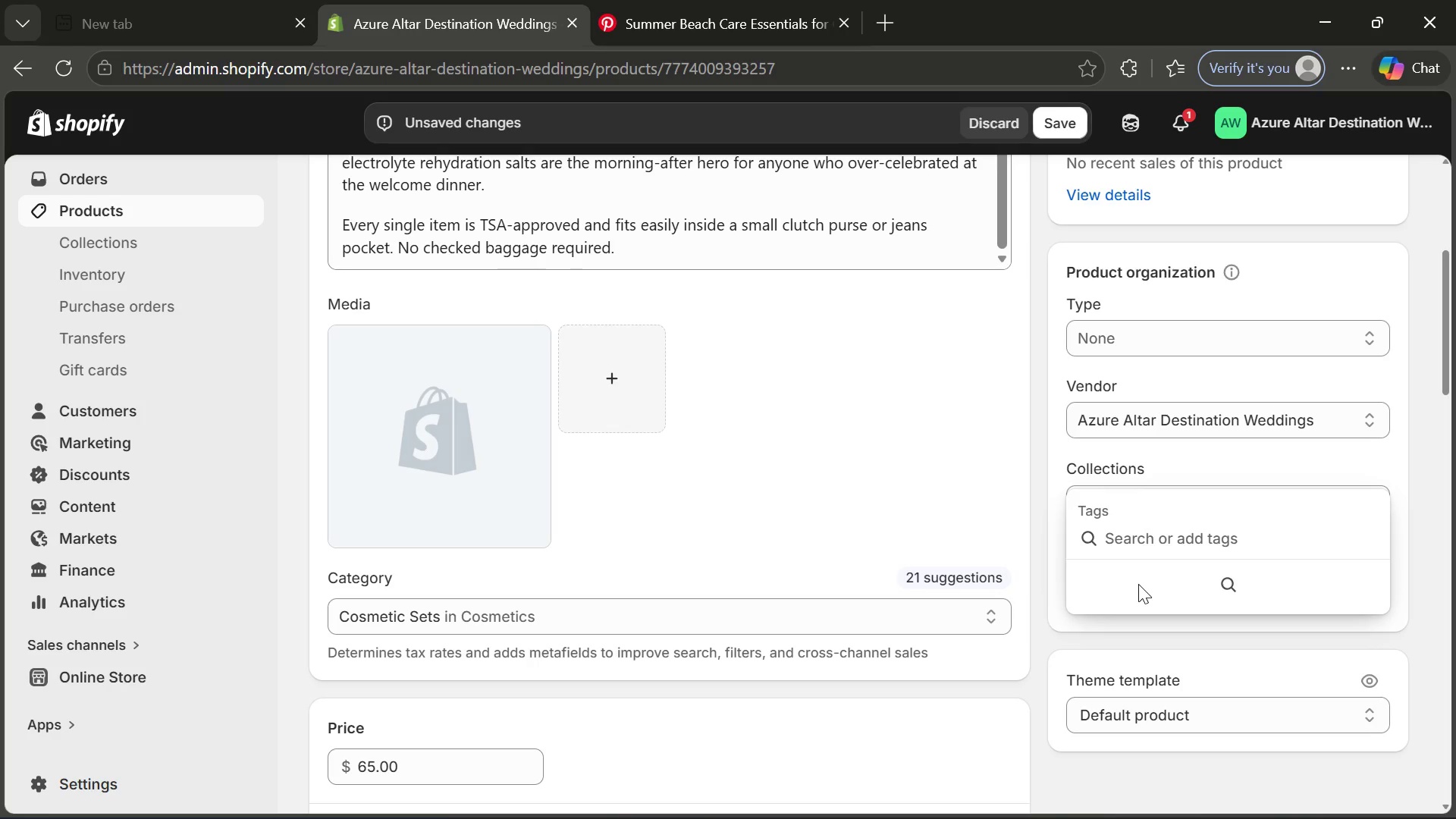 
type(survival)
 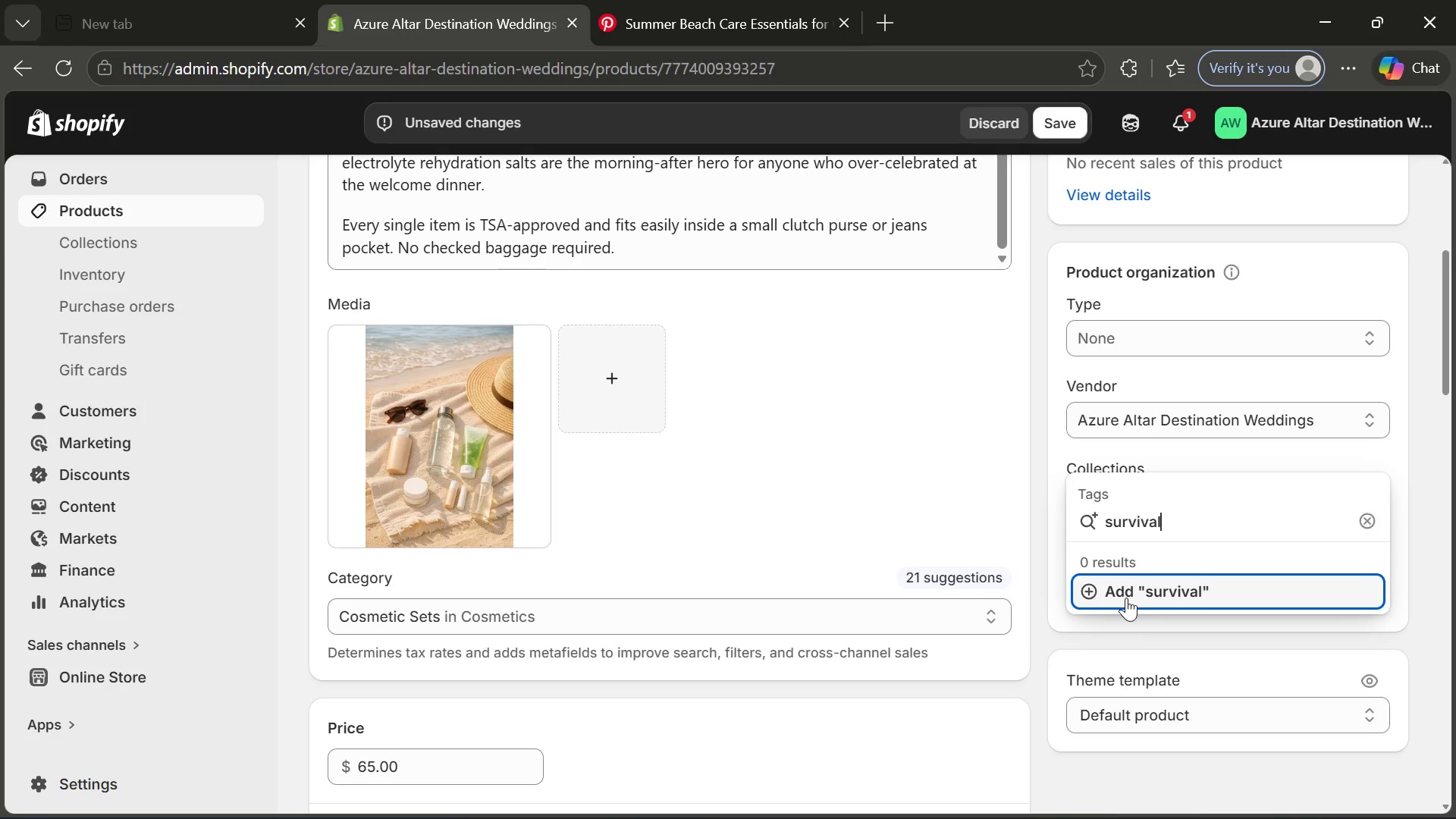 
left_click([1126, 598])
 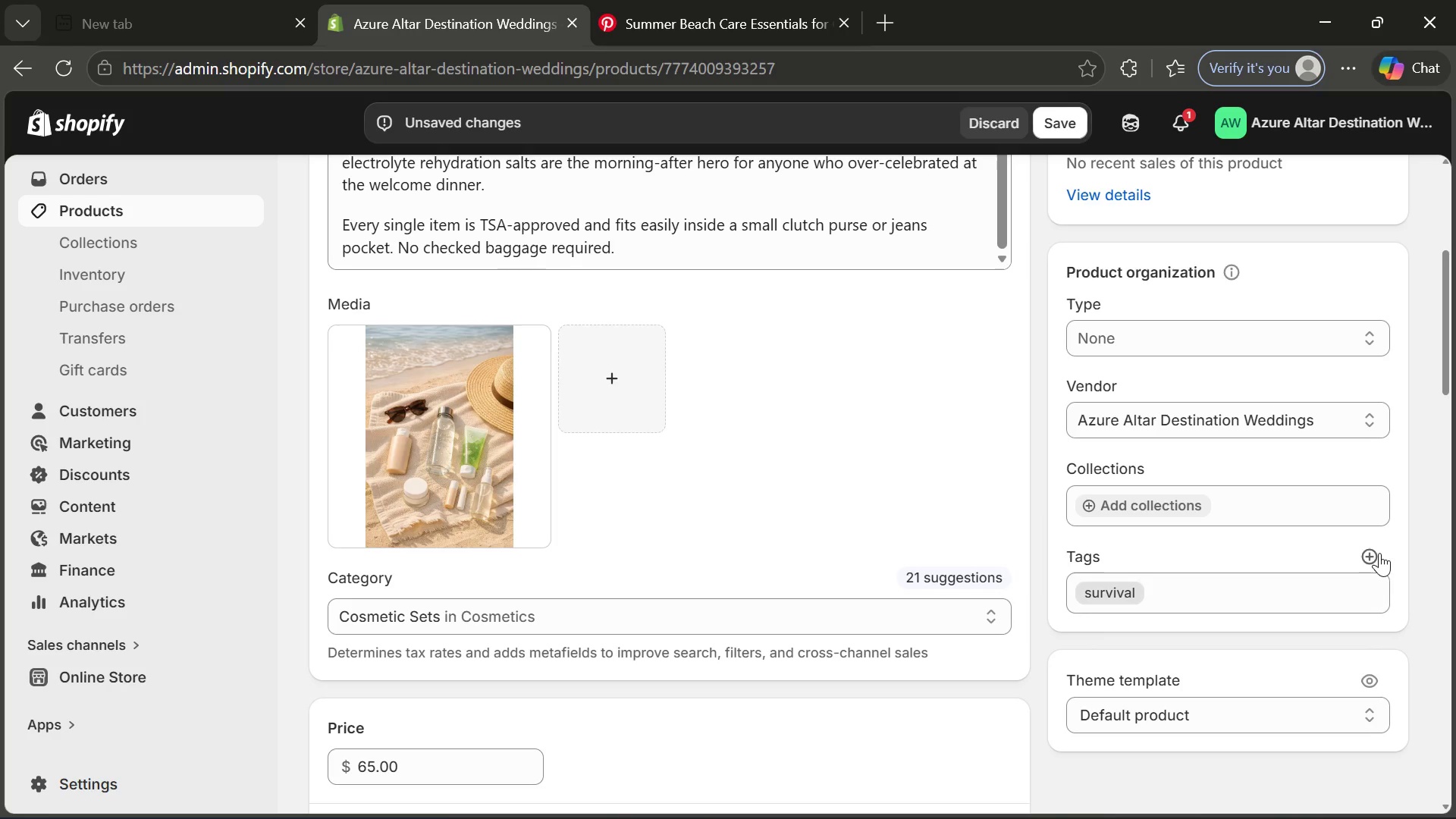 
left_click([1376, 554])
 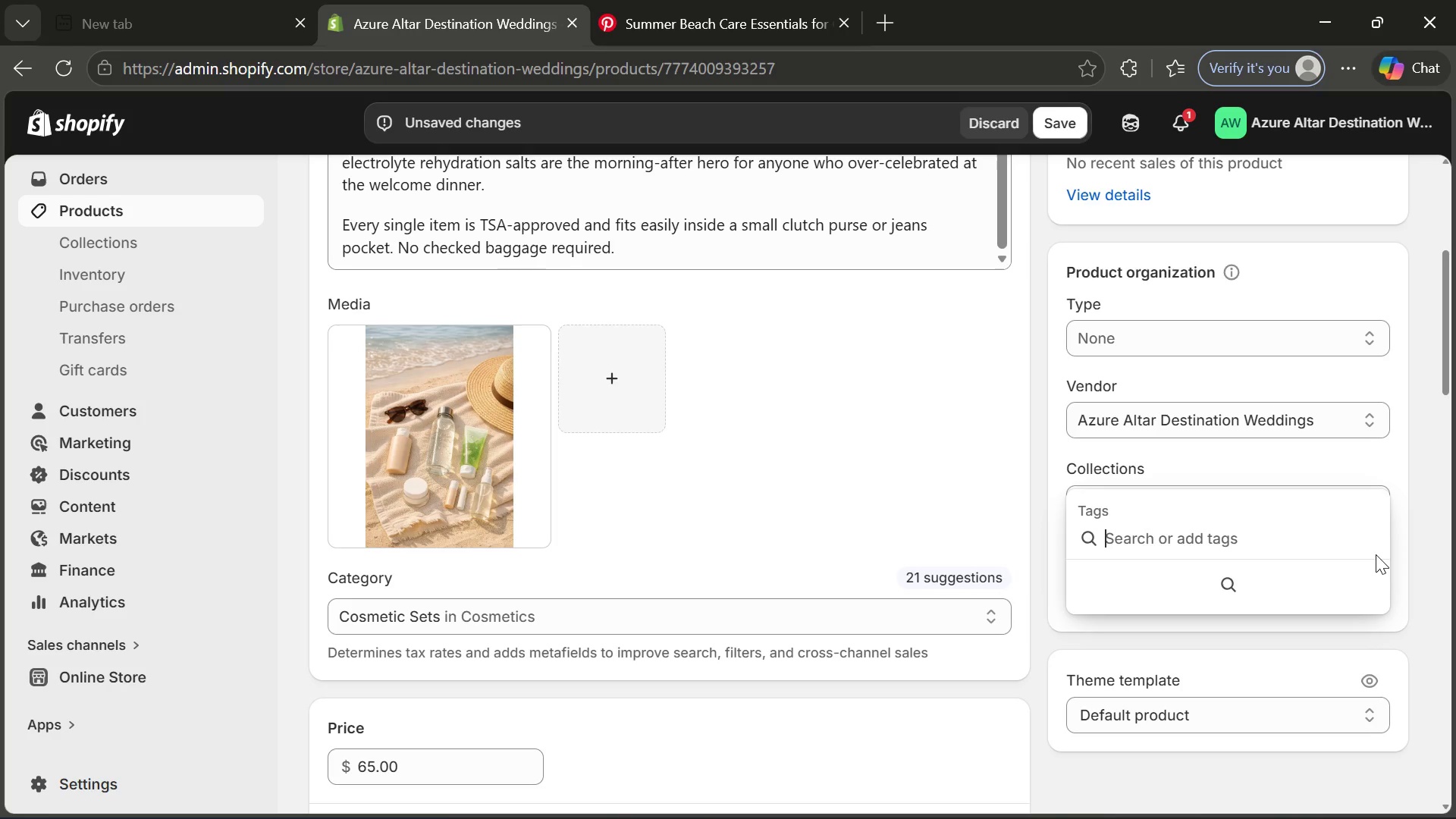 
type(practical)
 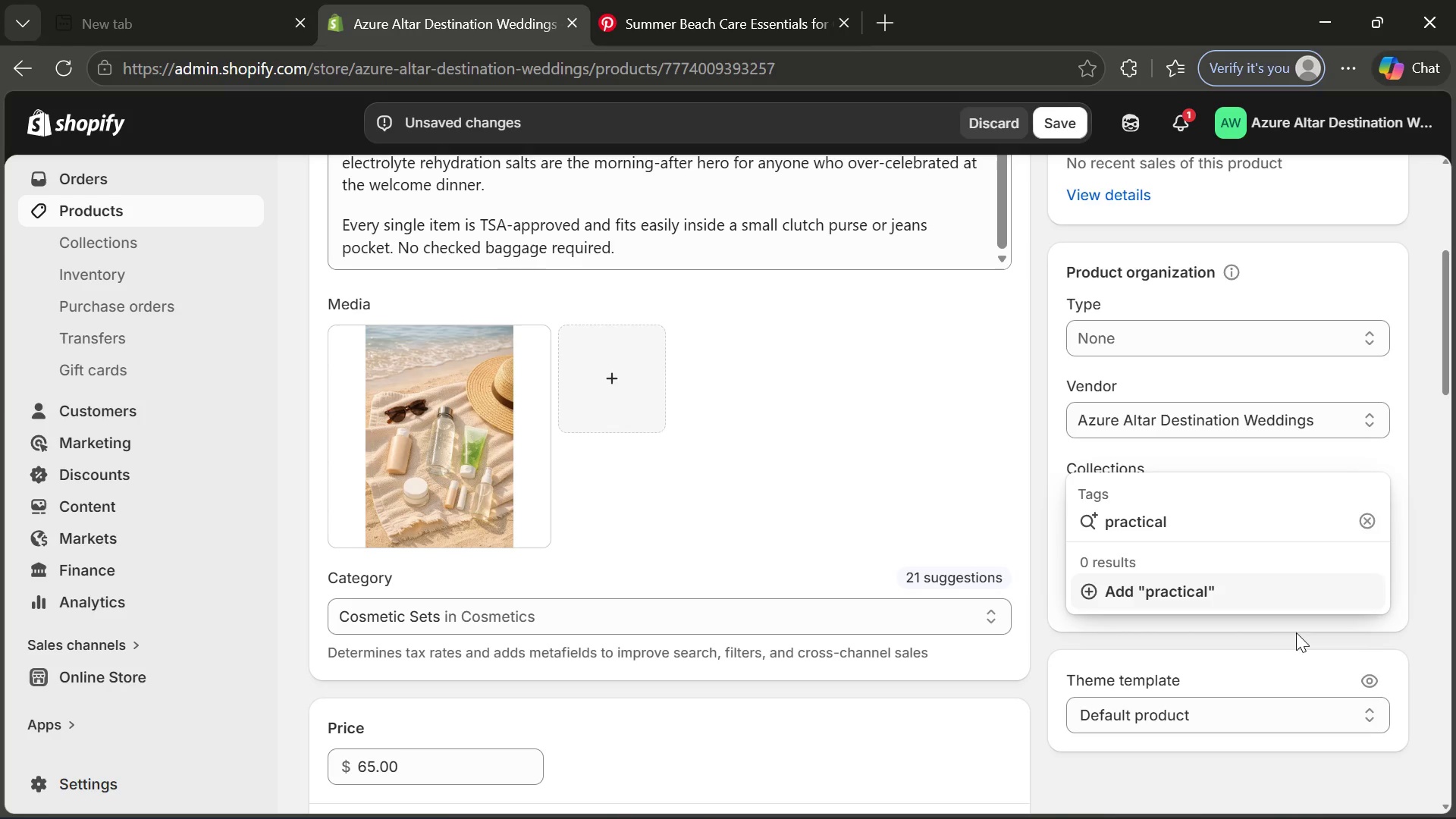 
left_click([1194, 589])
 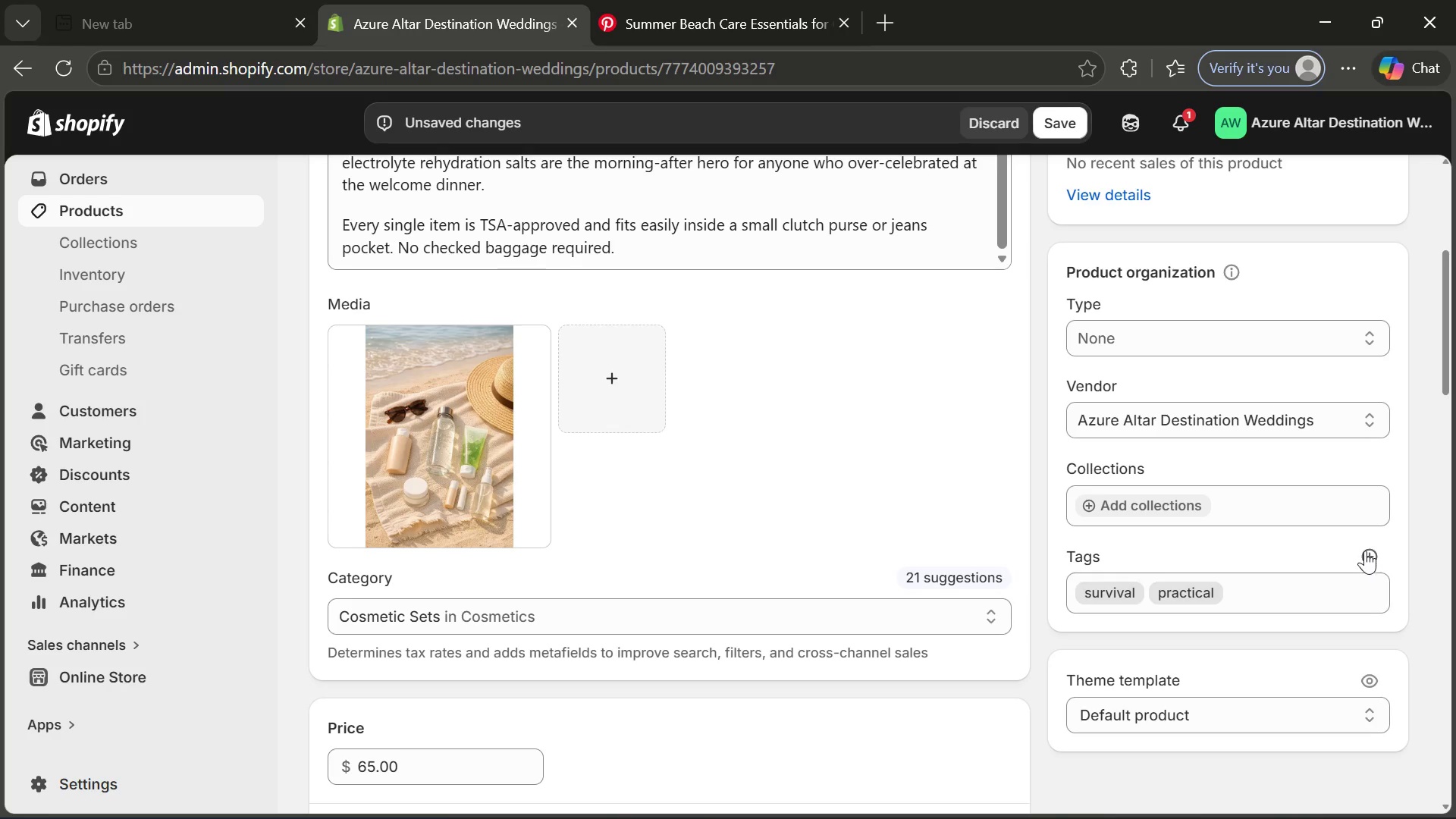 
left_click([1368, 555])
 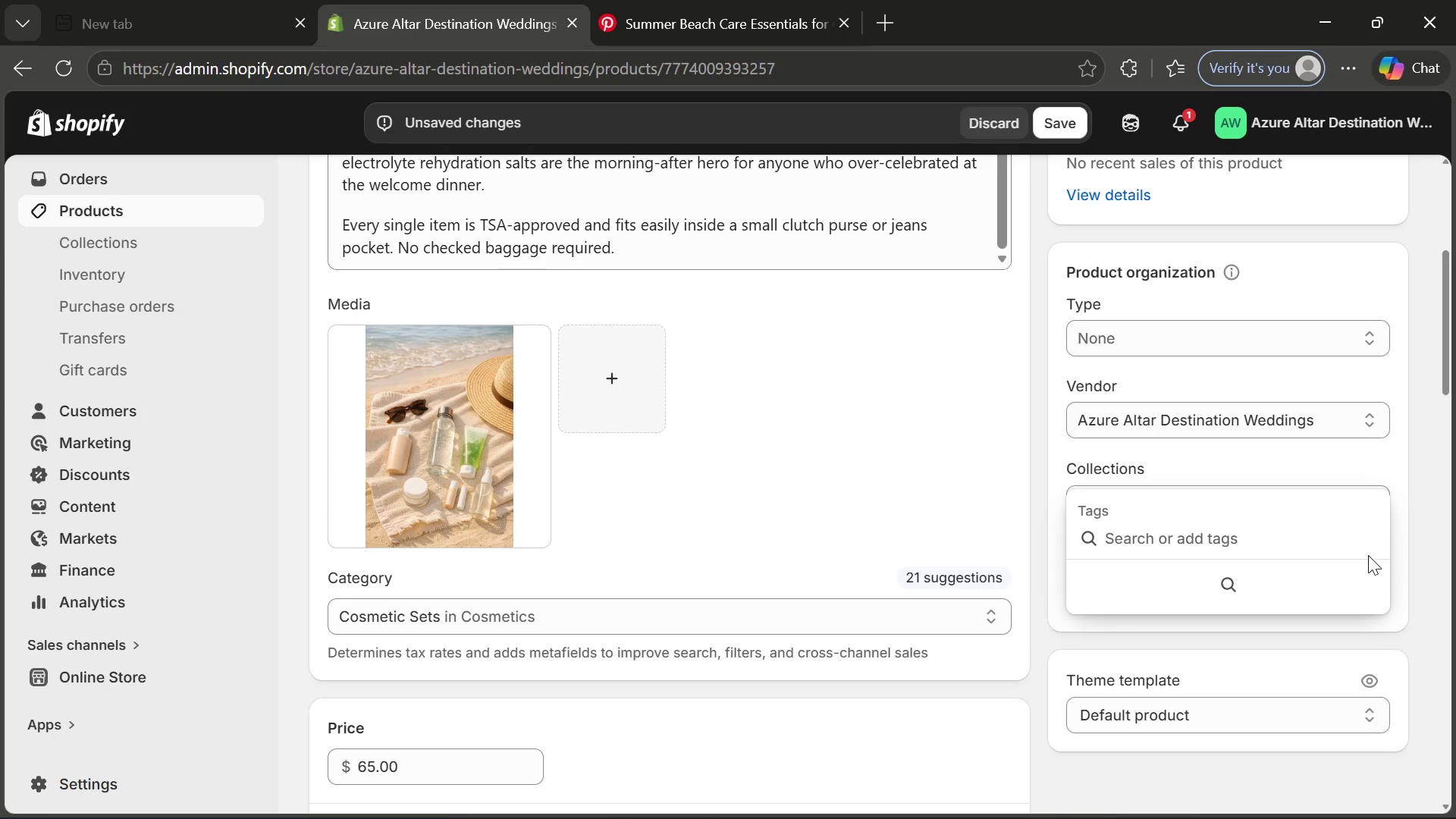 
type(bech)
key(Backspace)
key(Backspace)
key(Backspace)
type(a)
key(Backspace)
type(each)
 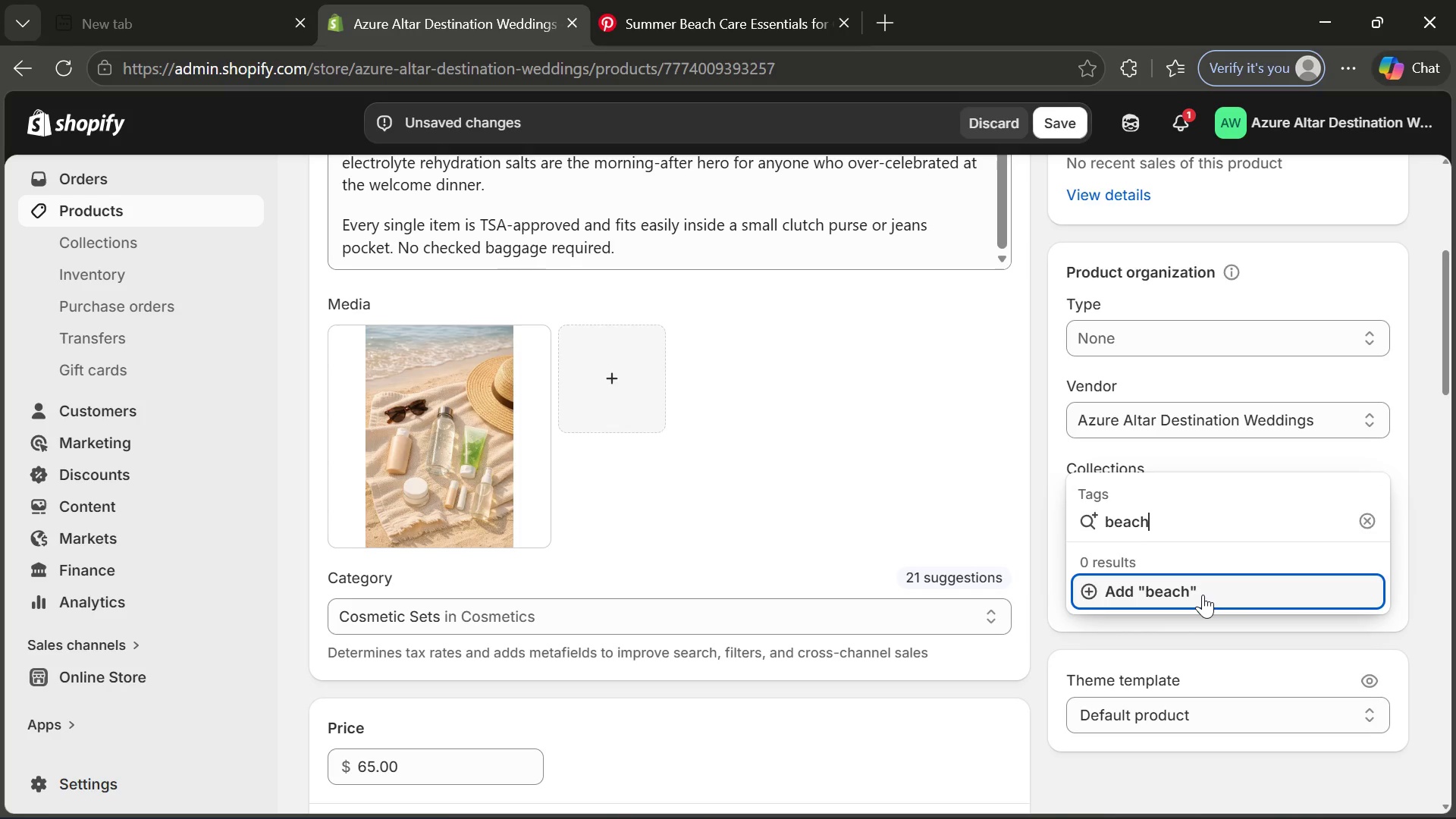 
left_click([1203, 595])
 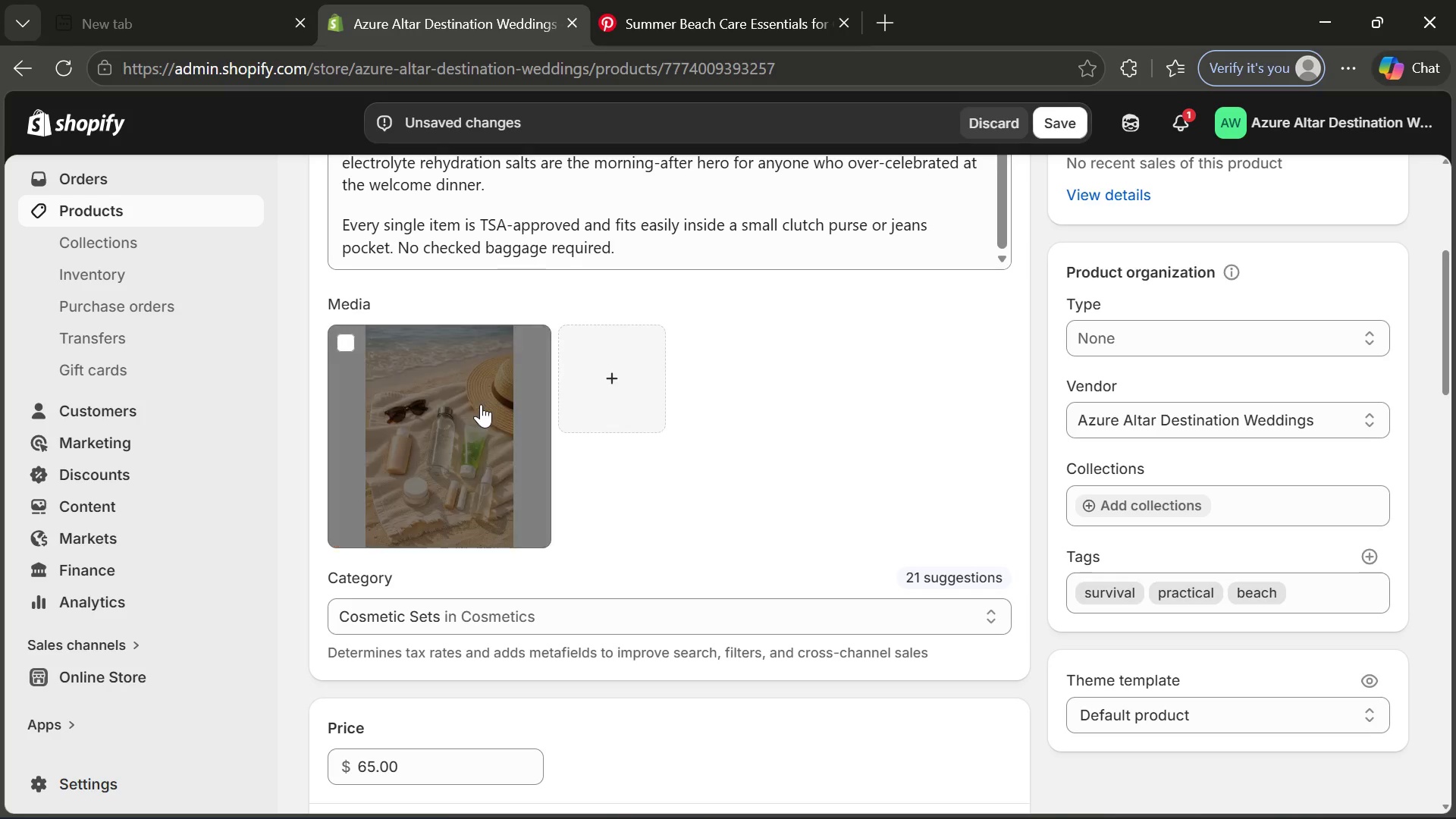 
left_click([481, 404])
 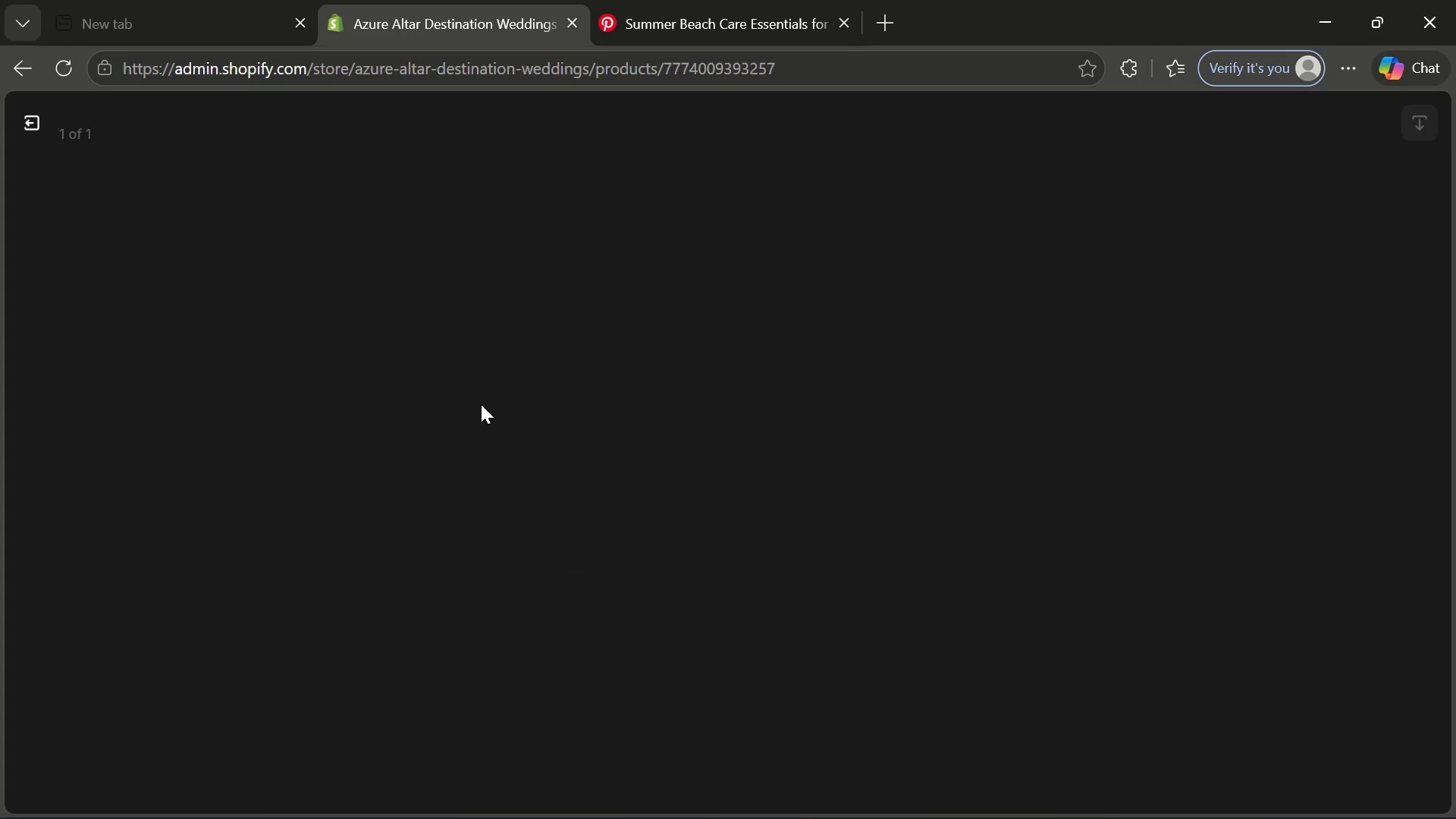 
wait(8.95)
 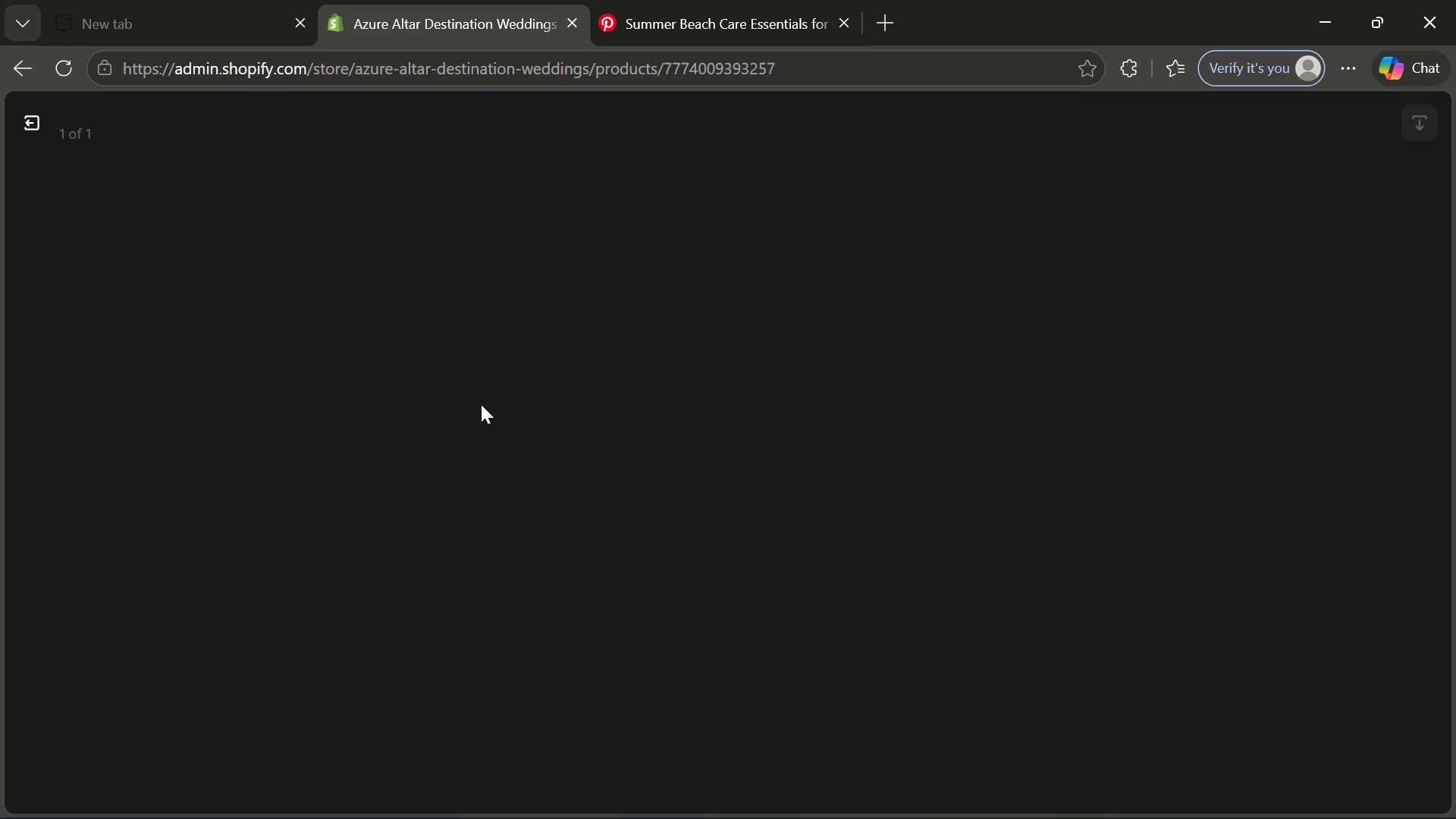 
left_click([1112, 393])
 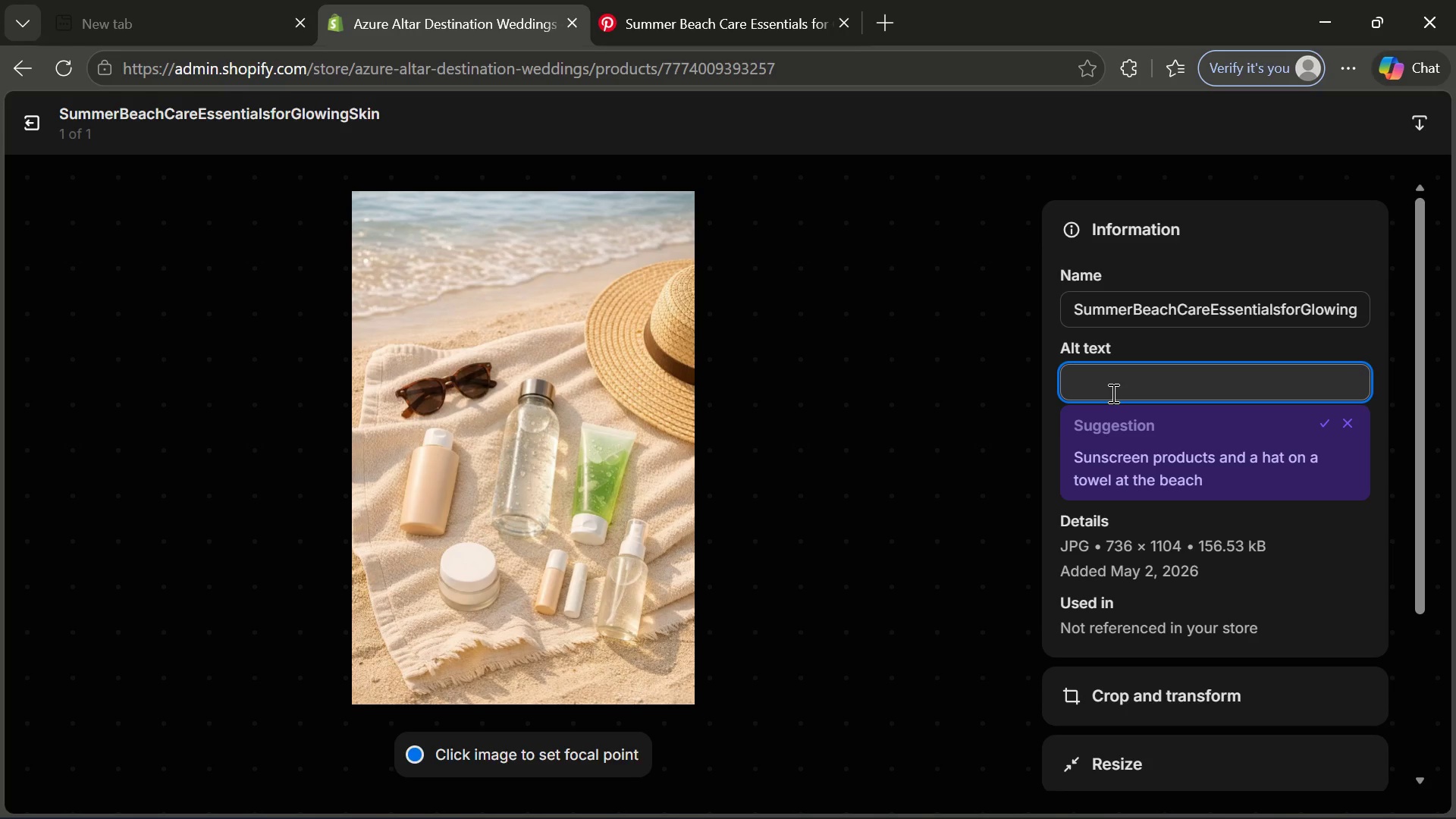 
type(Canvas)
 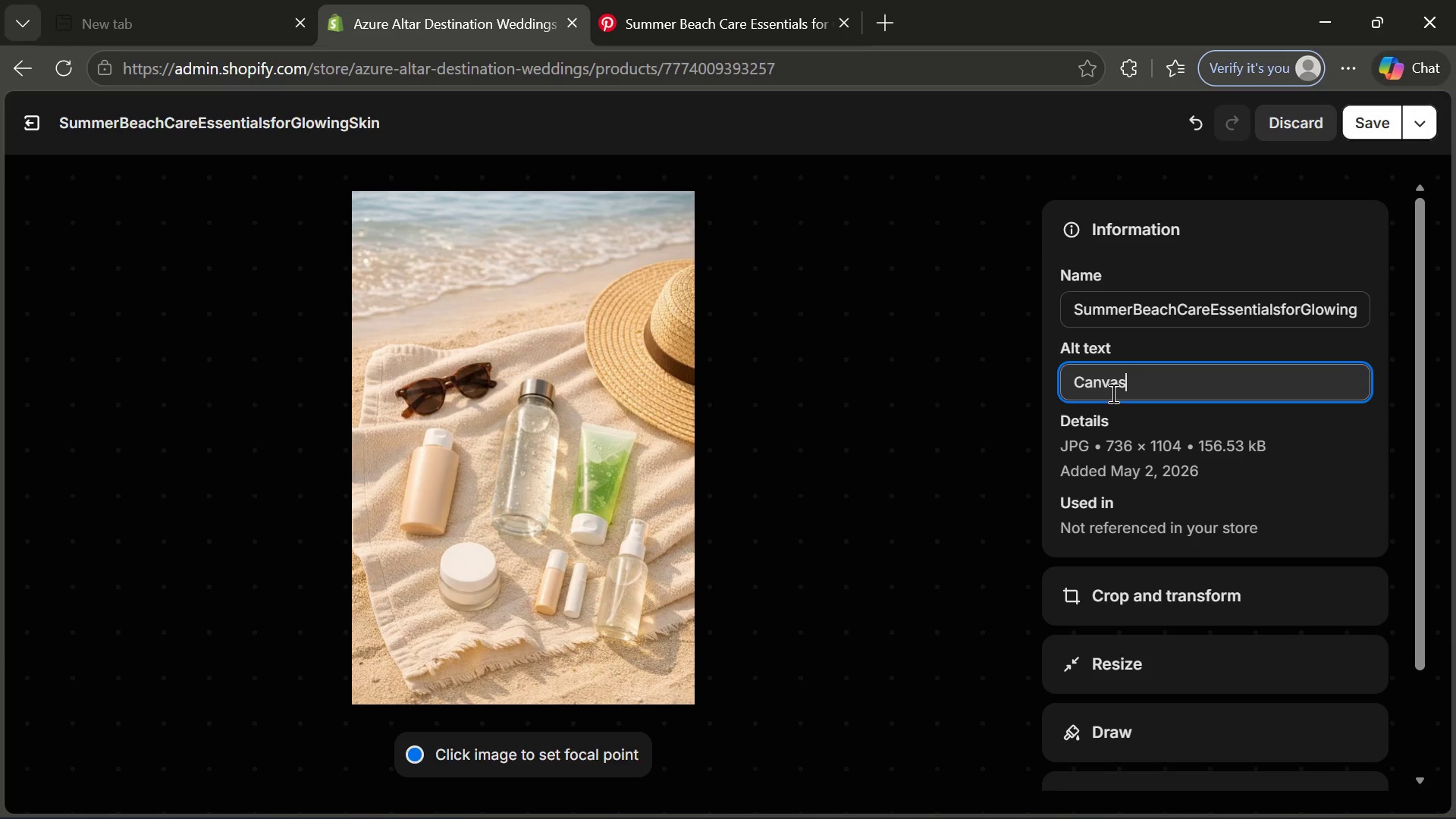 
type( pouch on v)
key(Backspace)
type(beach sand containing aloe)
 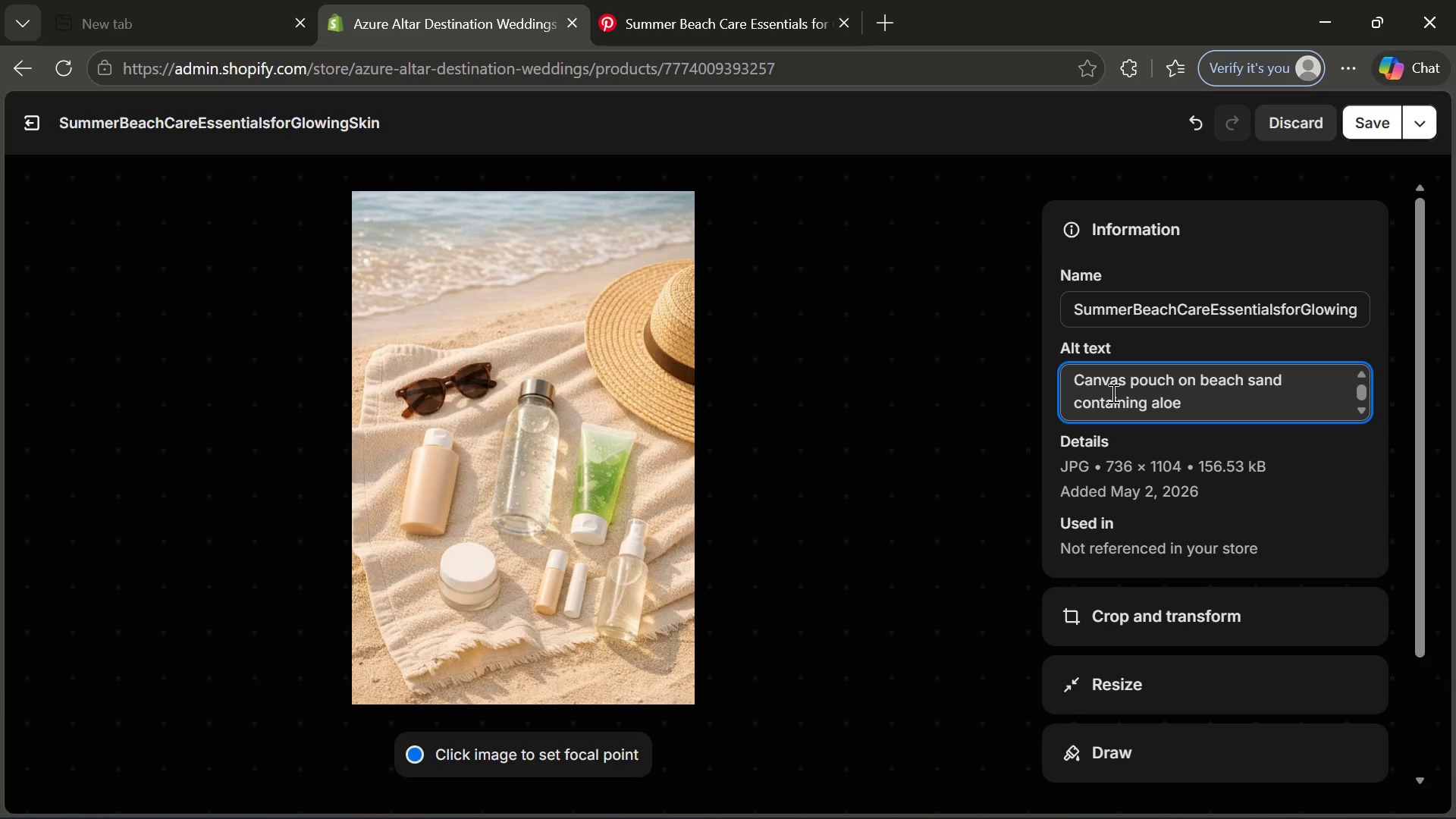 
type( gel, bug spray, and mo)
key(Backspace)
type(ini fab)
key(Backspace)
type(n)
key(Backspace)
key(Backspace)
key(Backspace)
key(Backspace)
 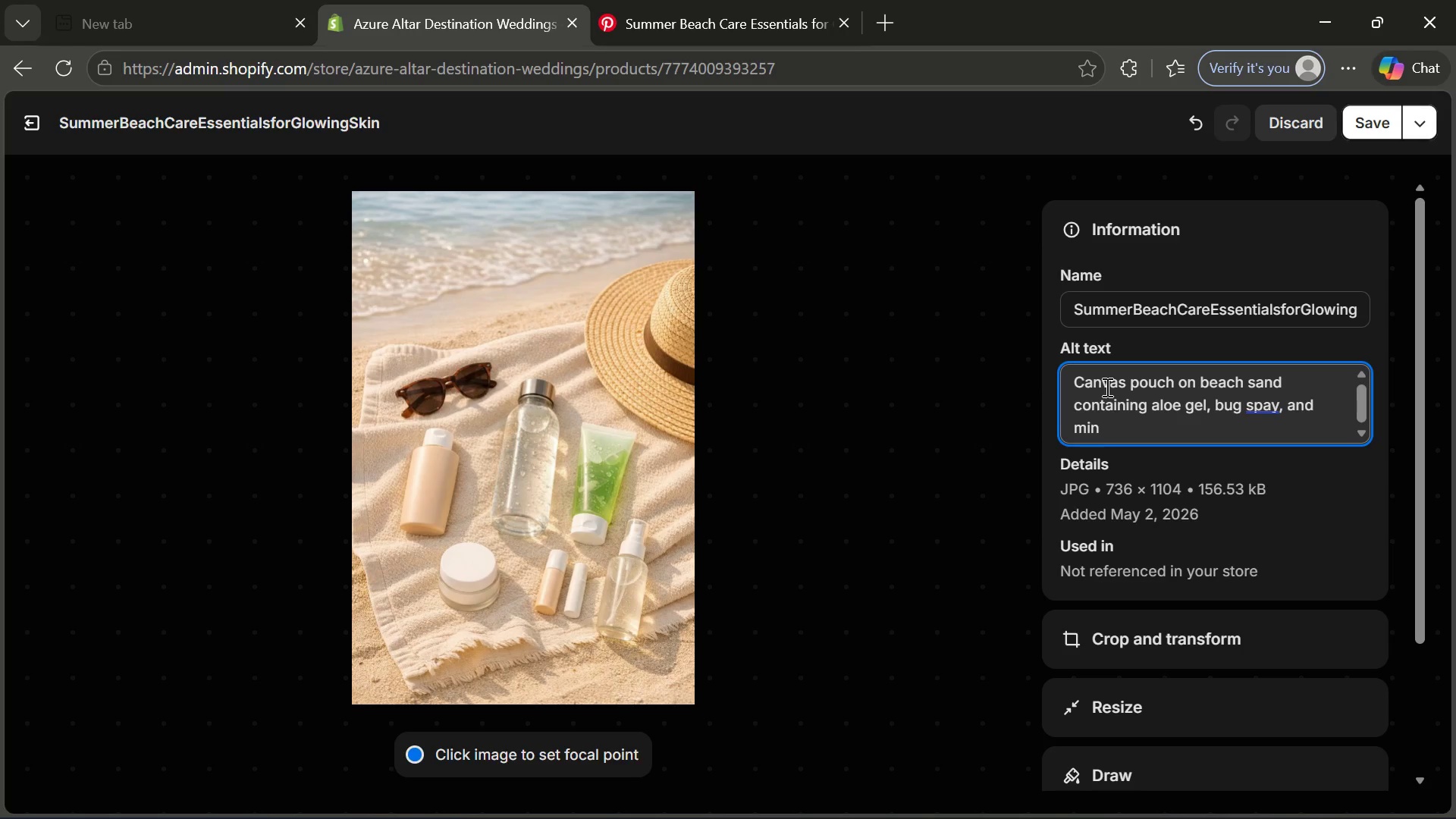 
hold_key(key=Backspace, duration=0.8)
 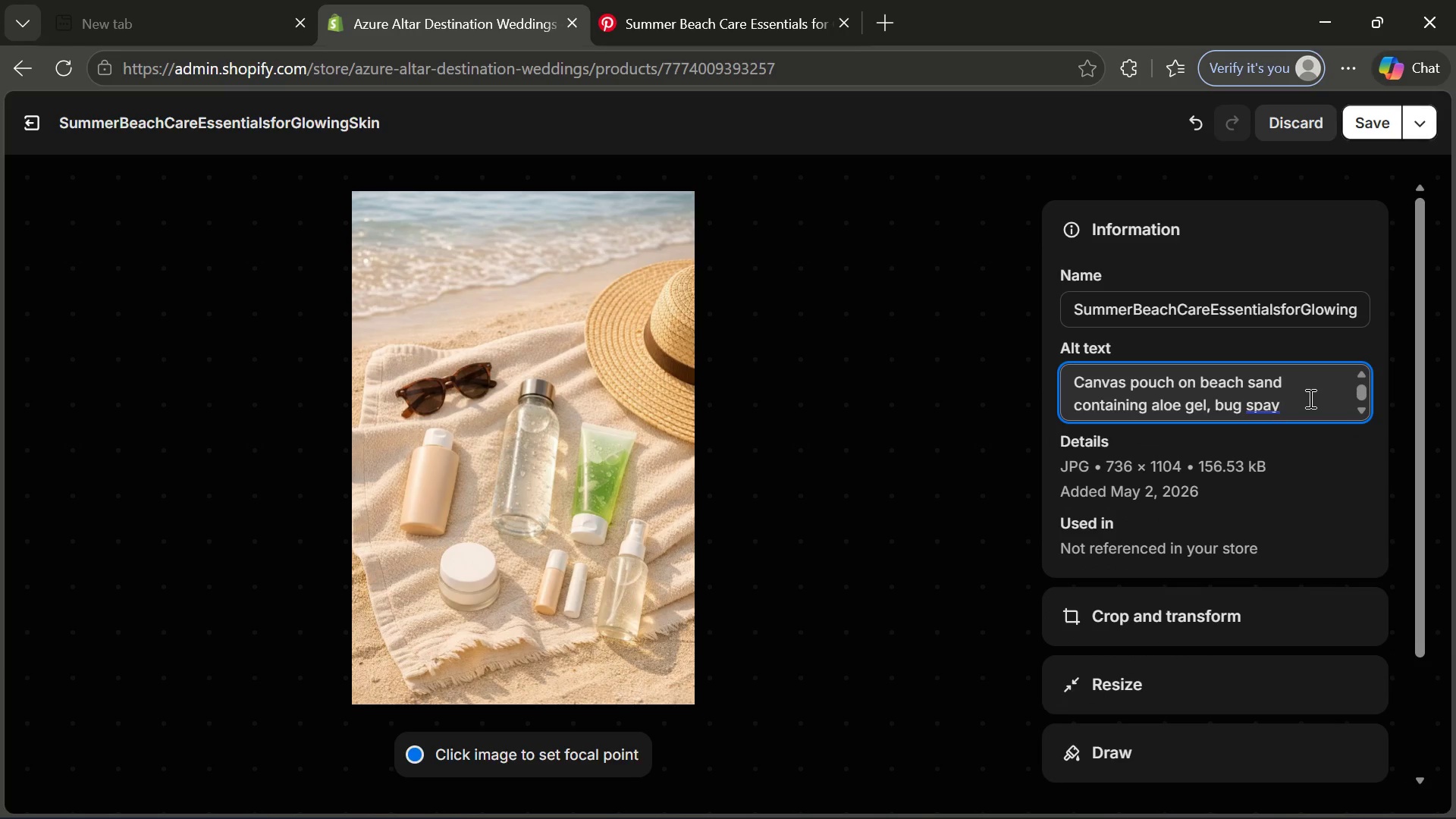 
type( and s)
key(Backspace)
type(glase)
key(Backspace)
type(s)
 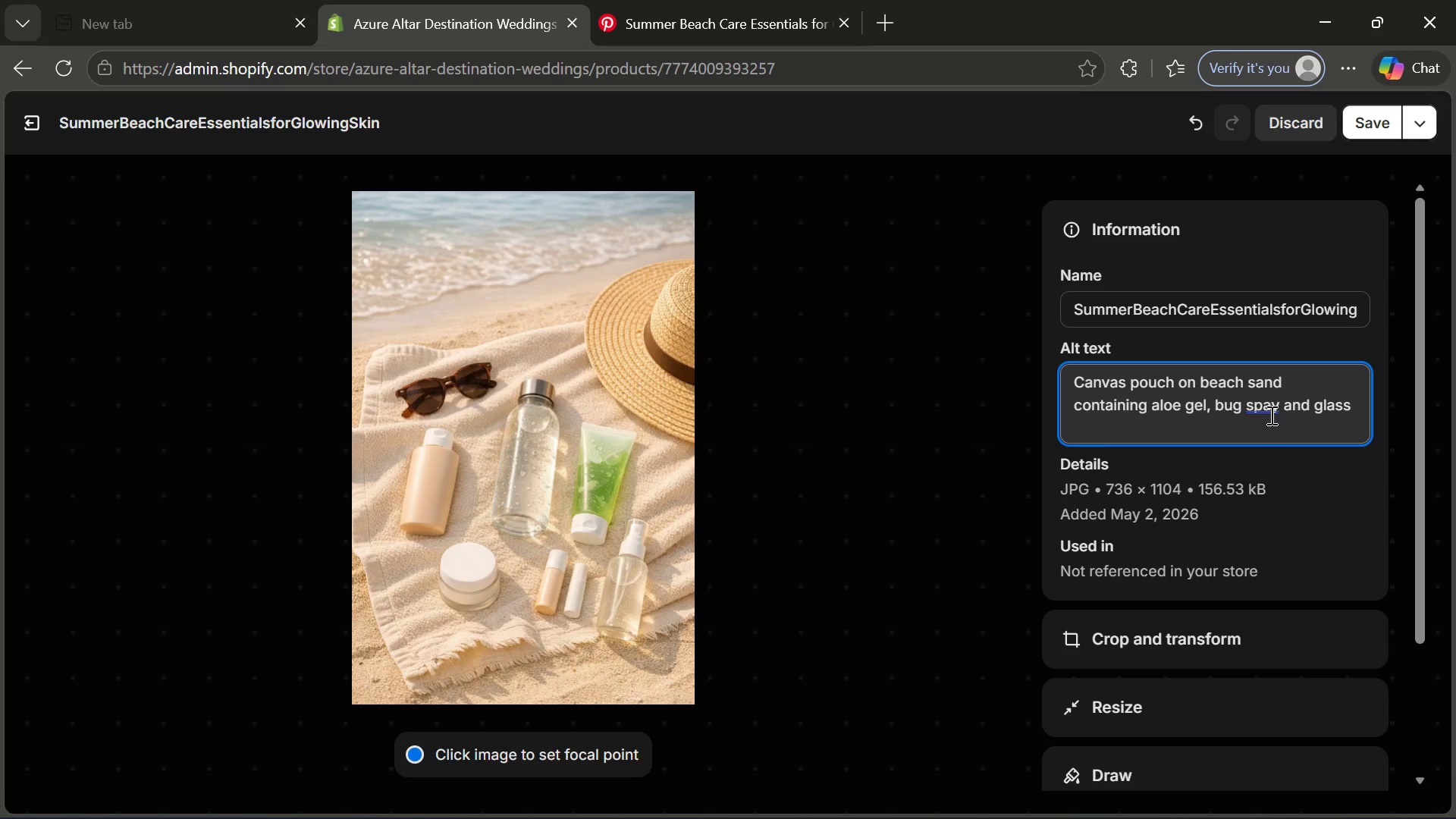 
left_click([1280, 405])
 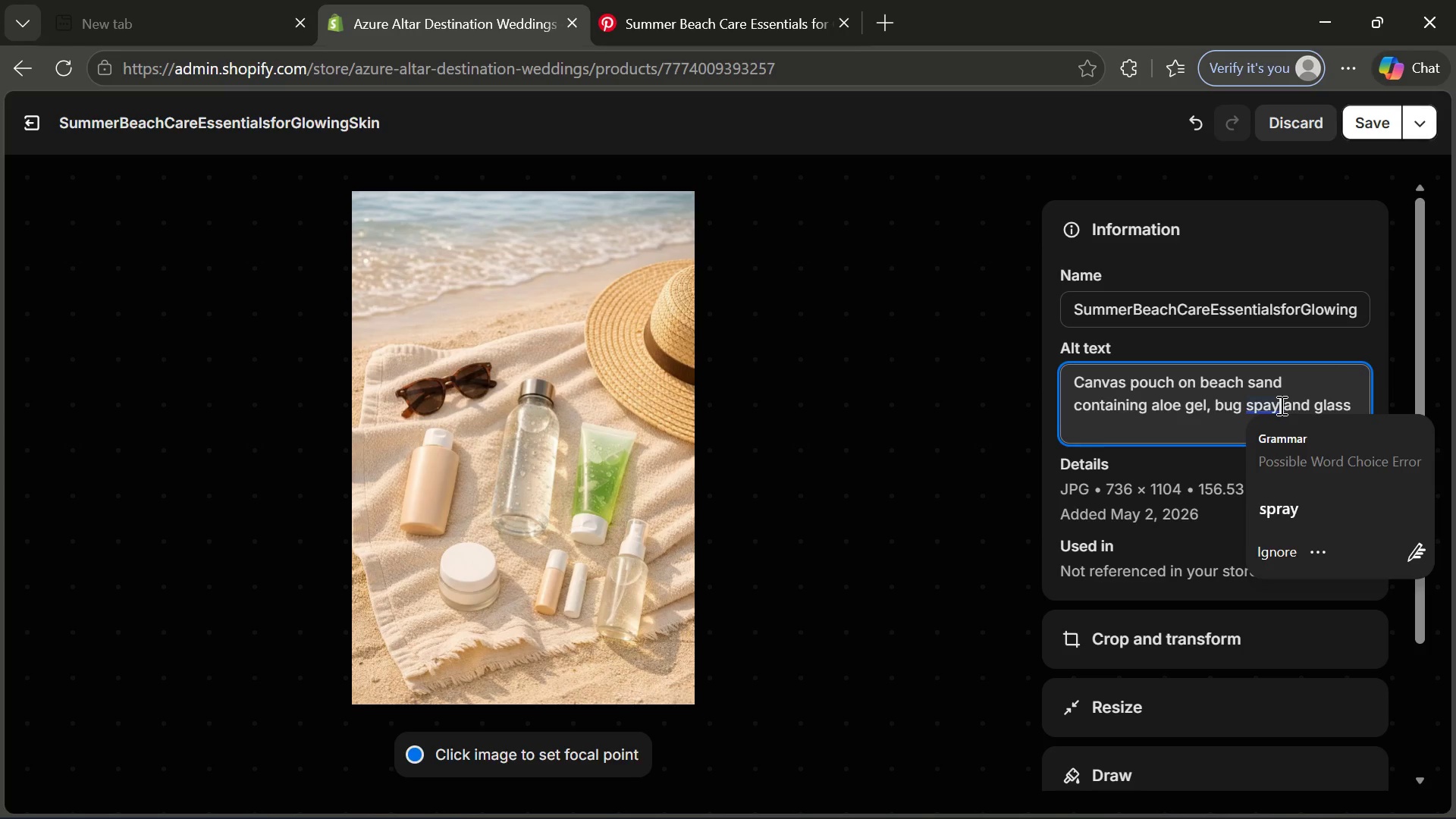 
key(Comma)
 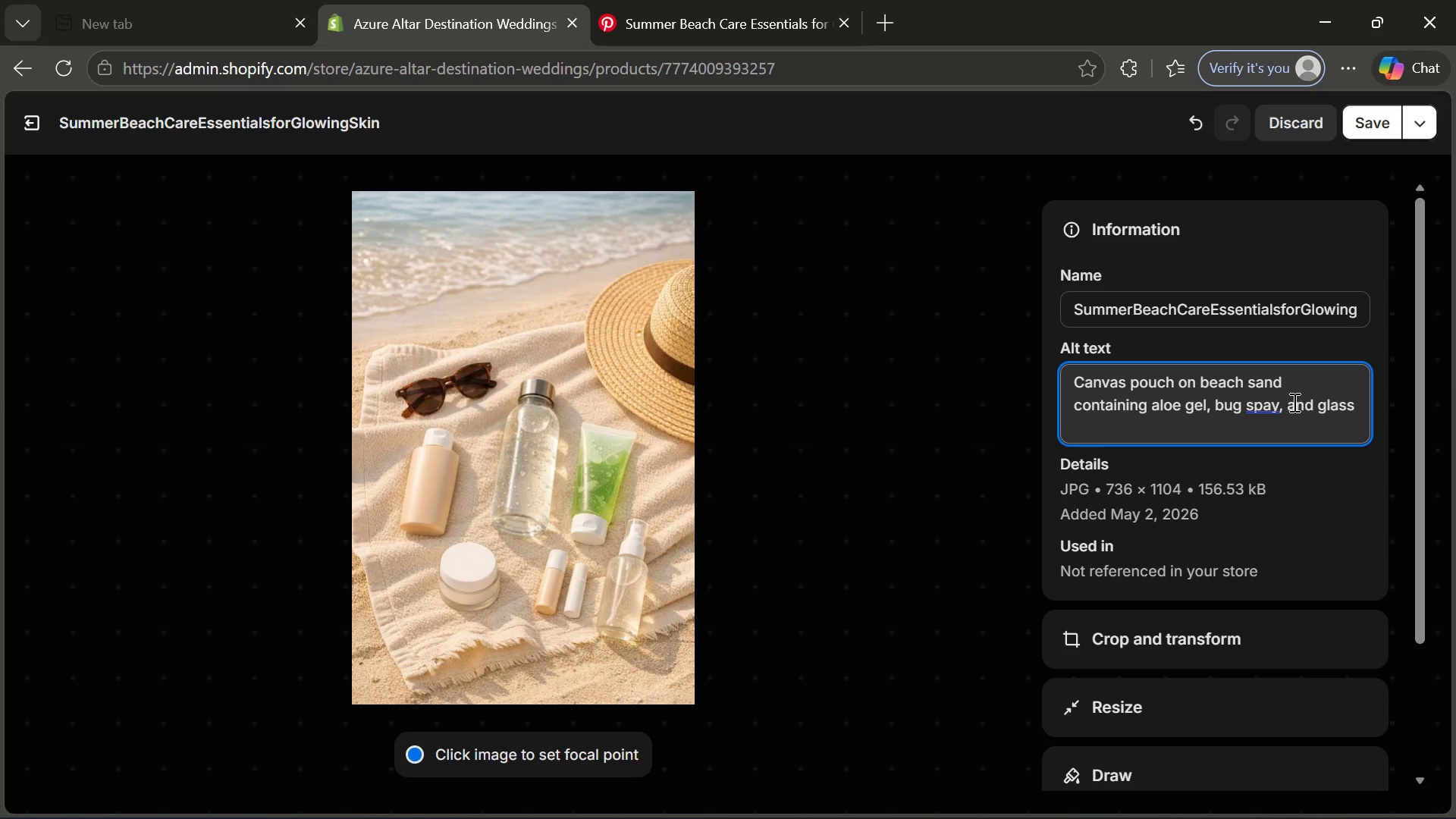 
left_click([1288, 401])
 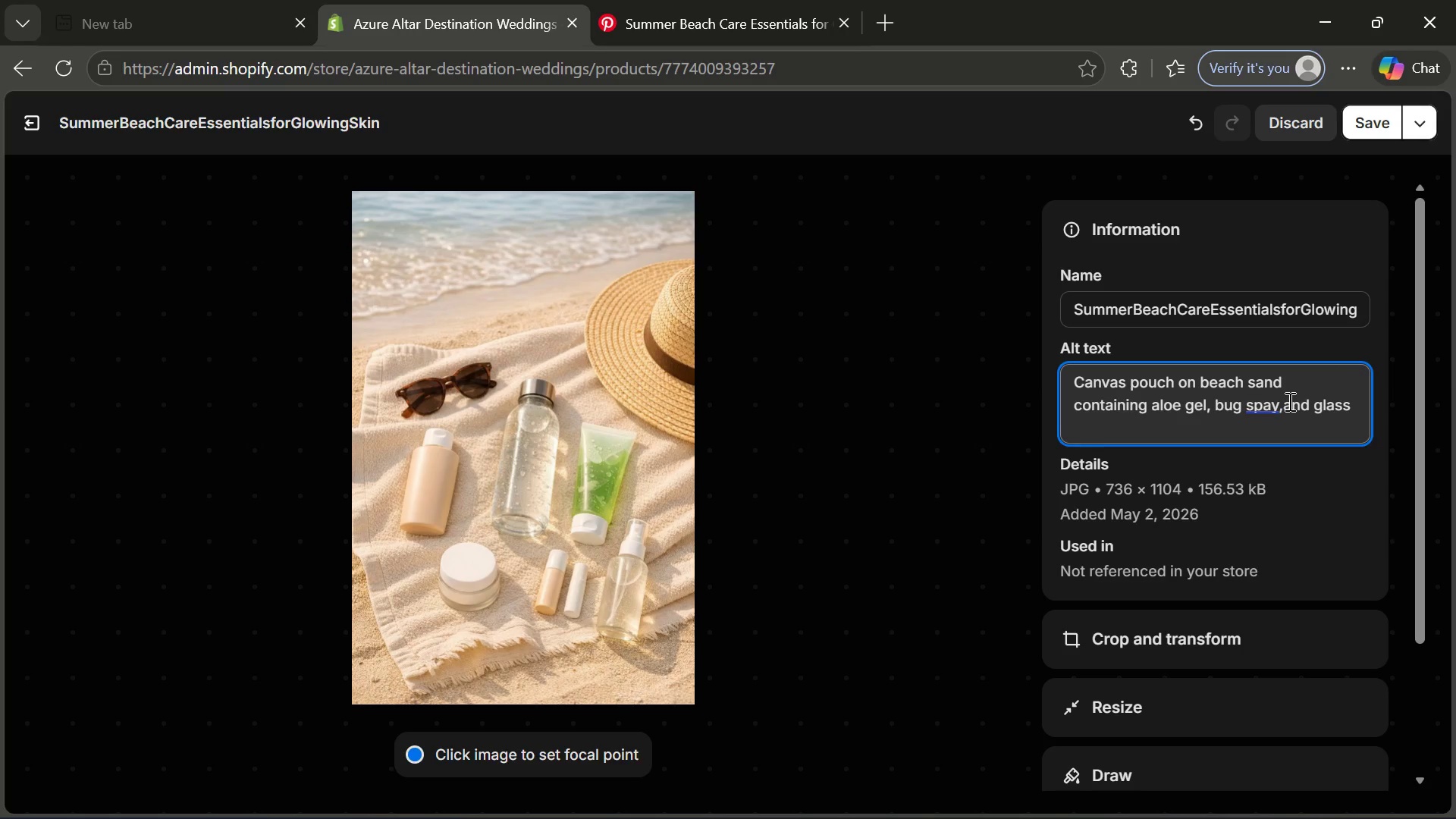 
key(Backspace)
 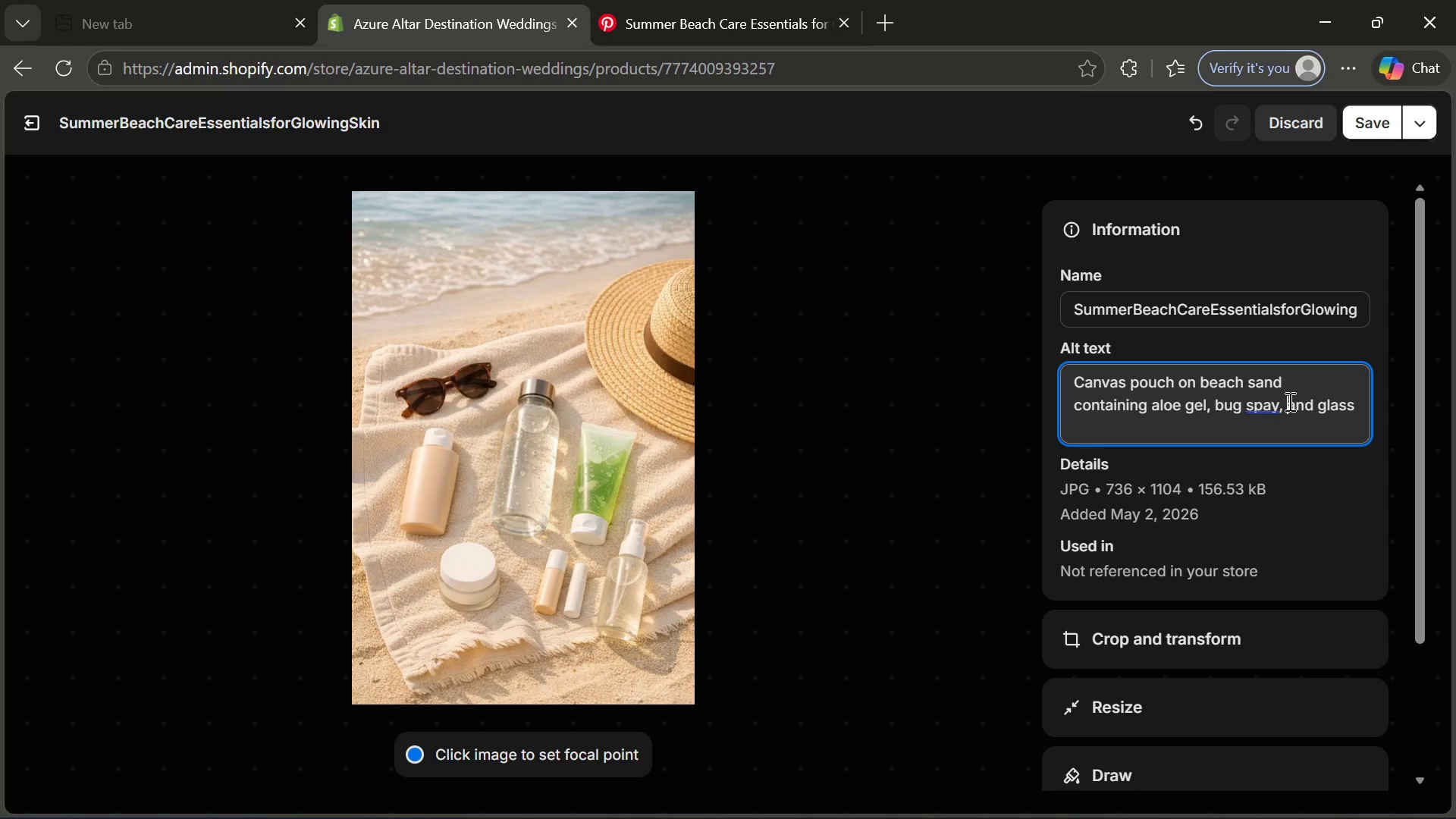 
key(Space)
 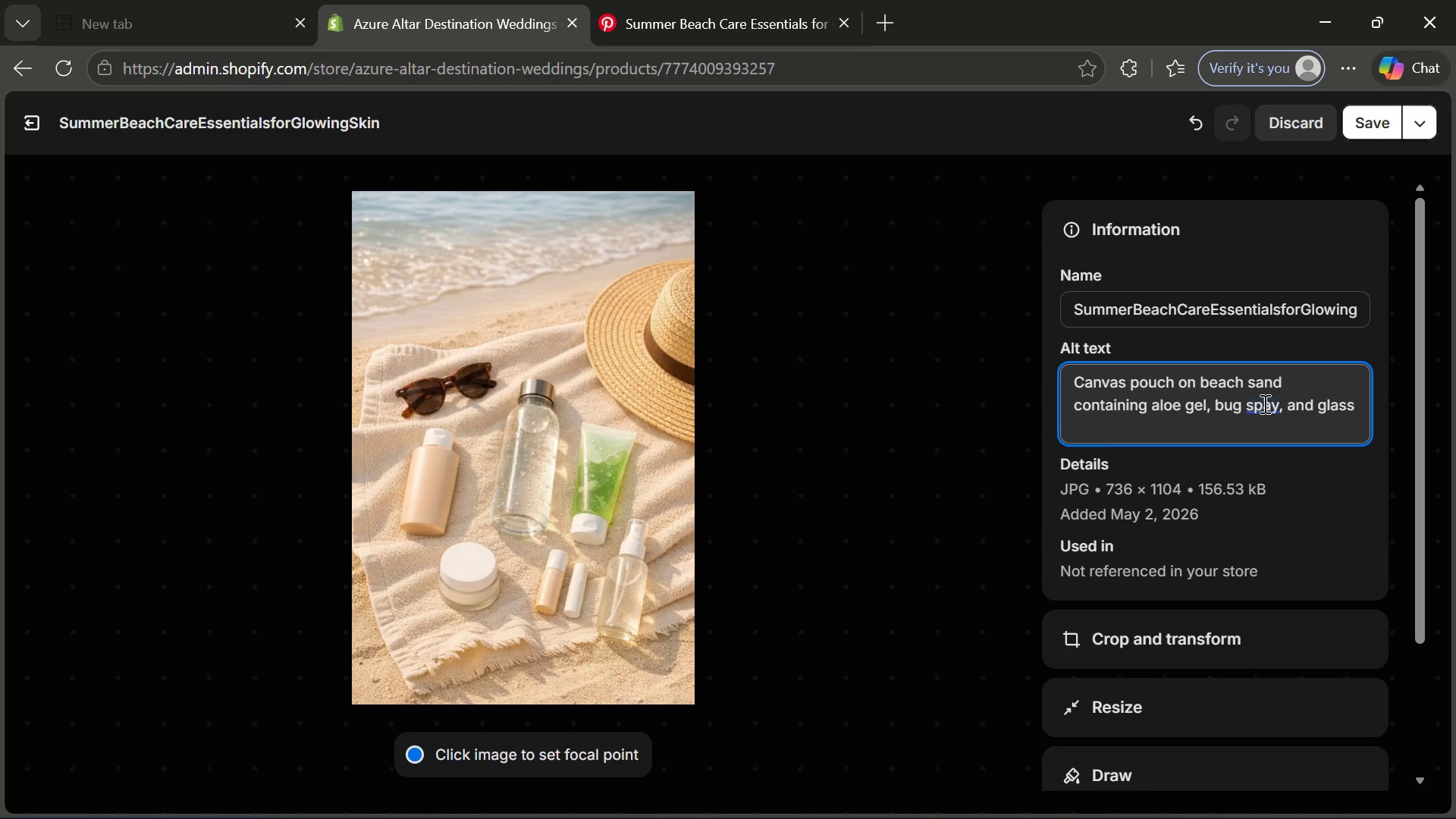 
left_click([1263, 403])
 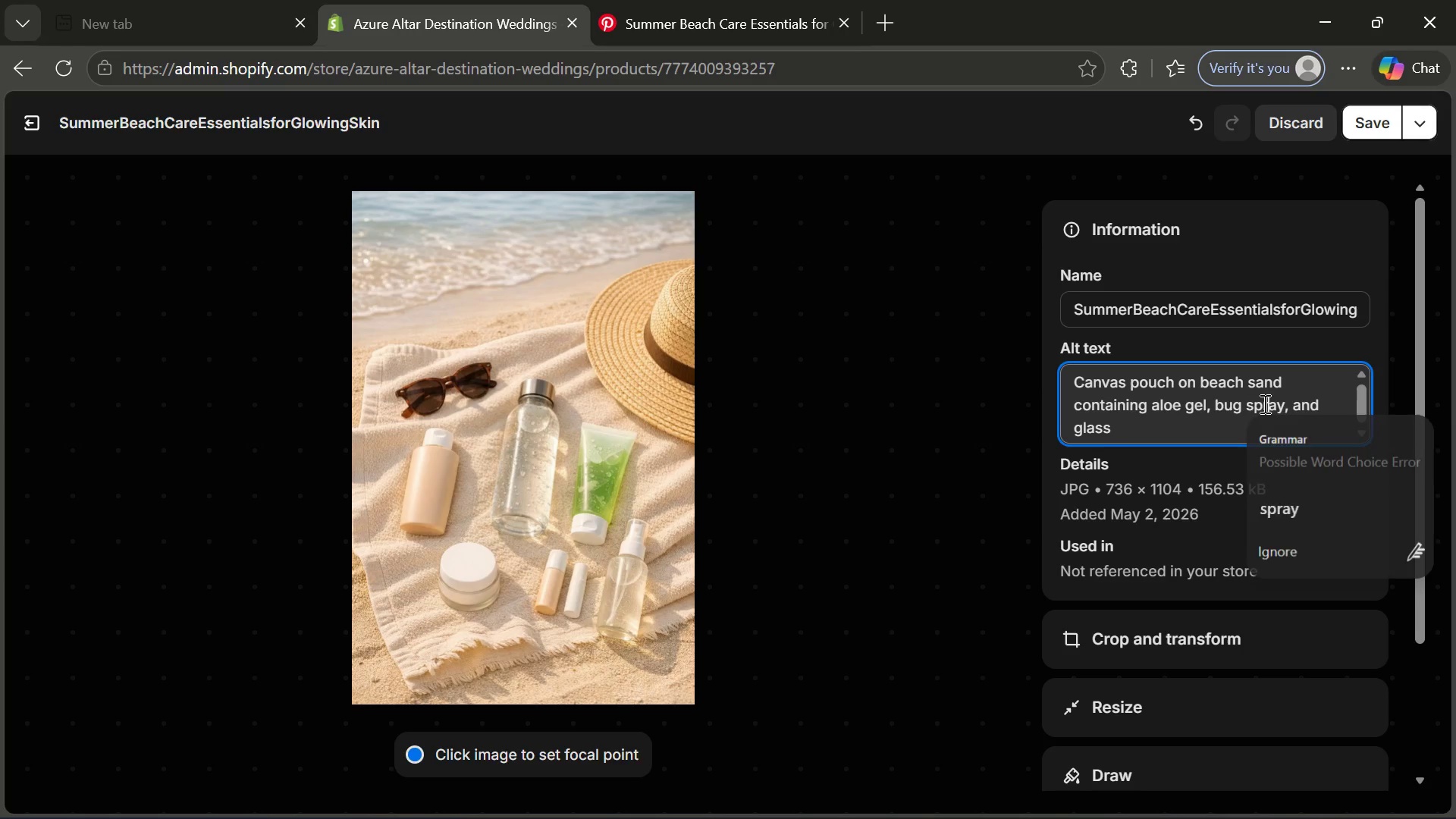 
key(R)
 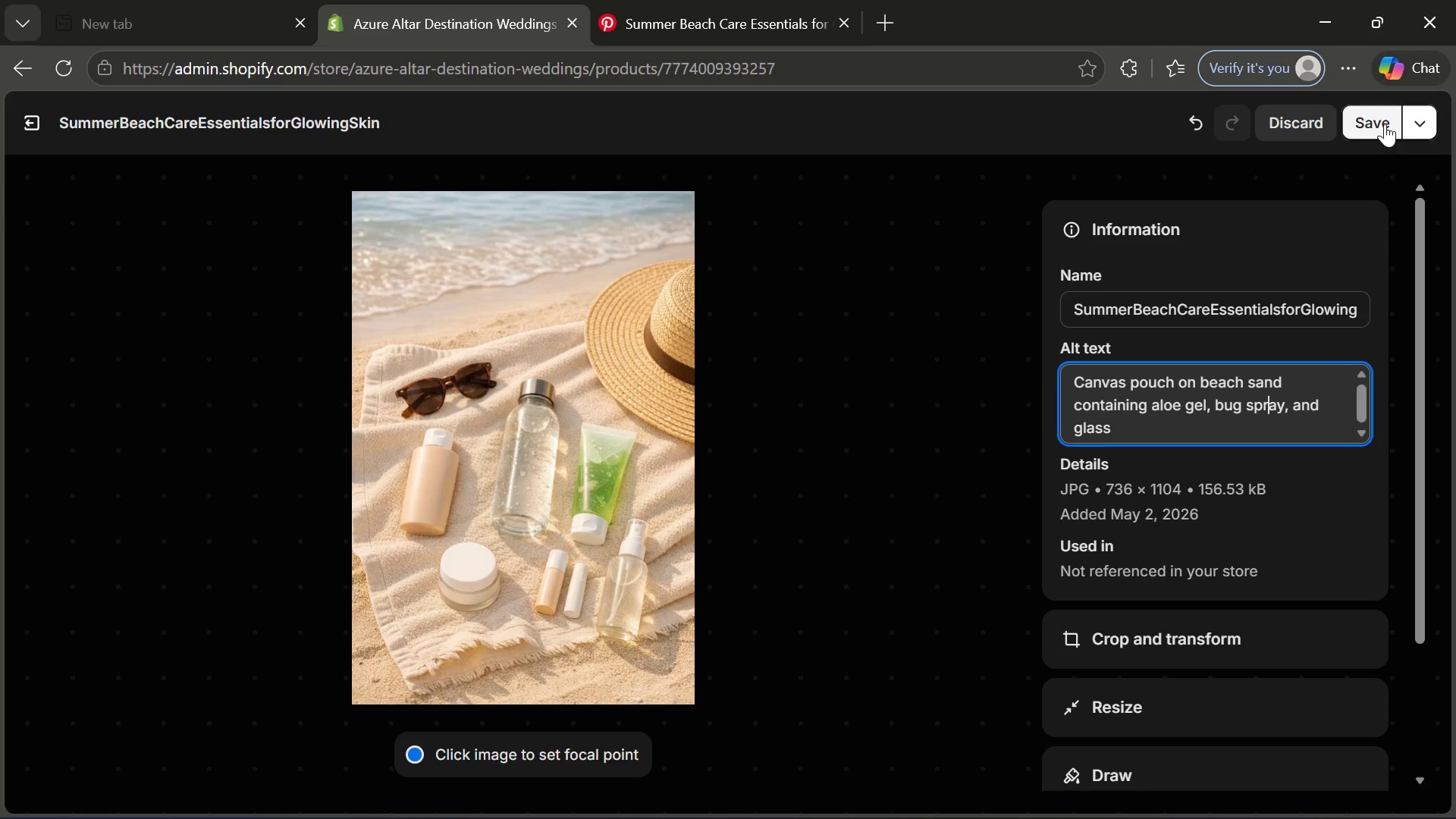 
left_click([1385, 124])
 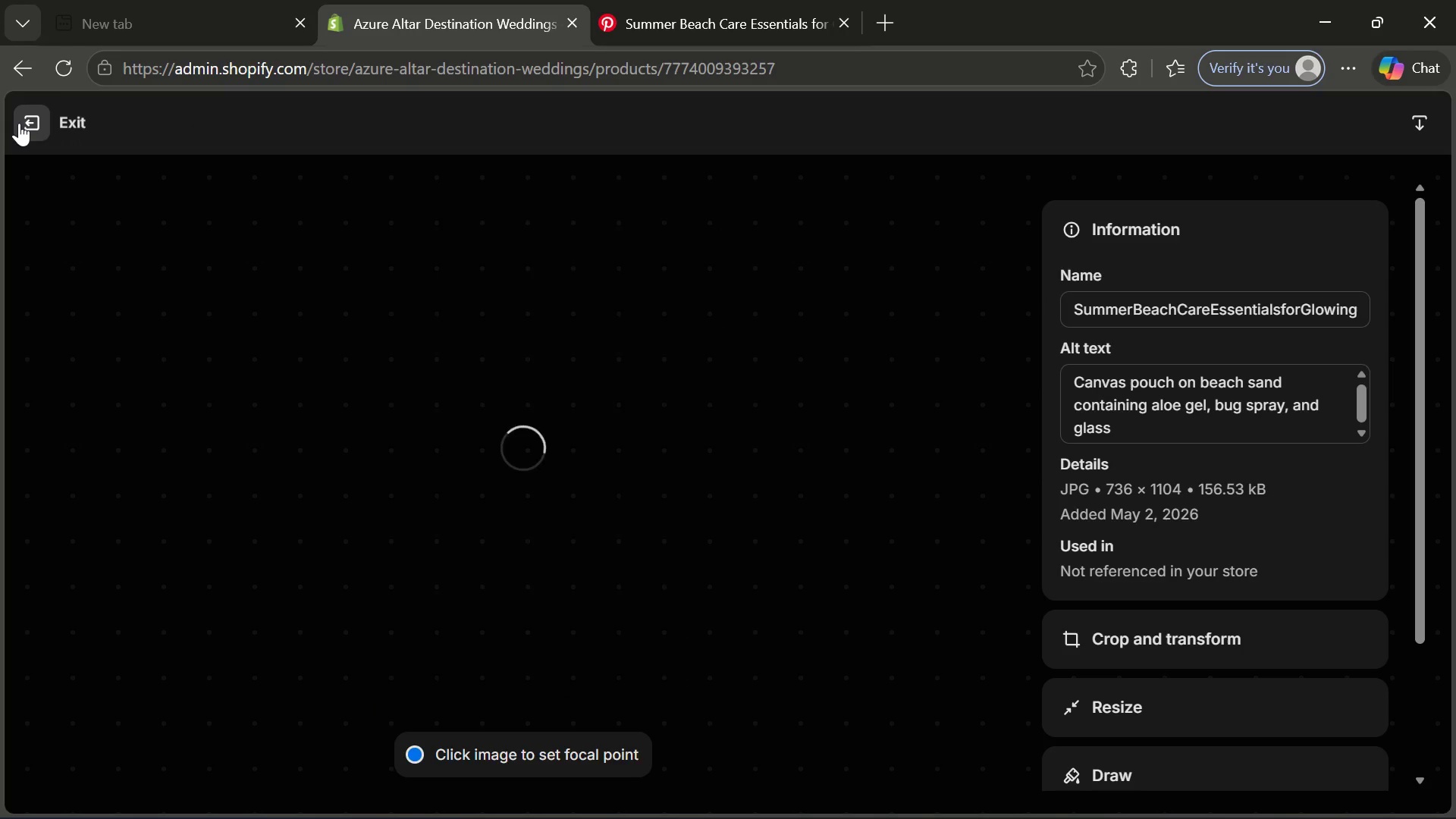 
left_click([27, 126])
 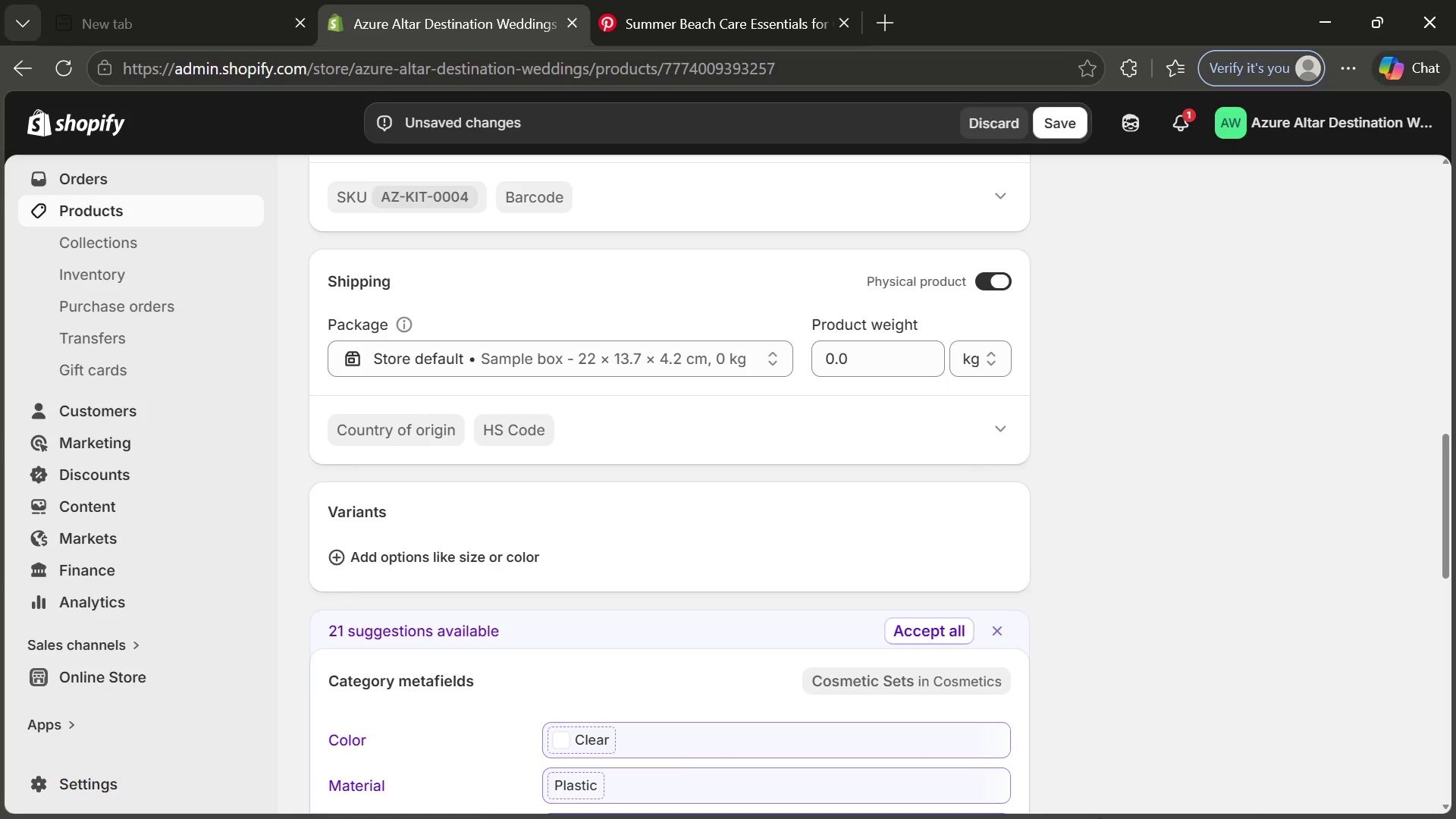 
left_click([1008, 800])
 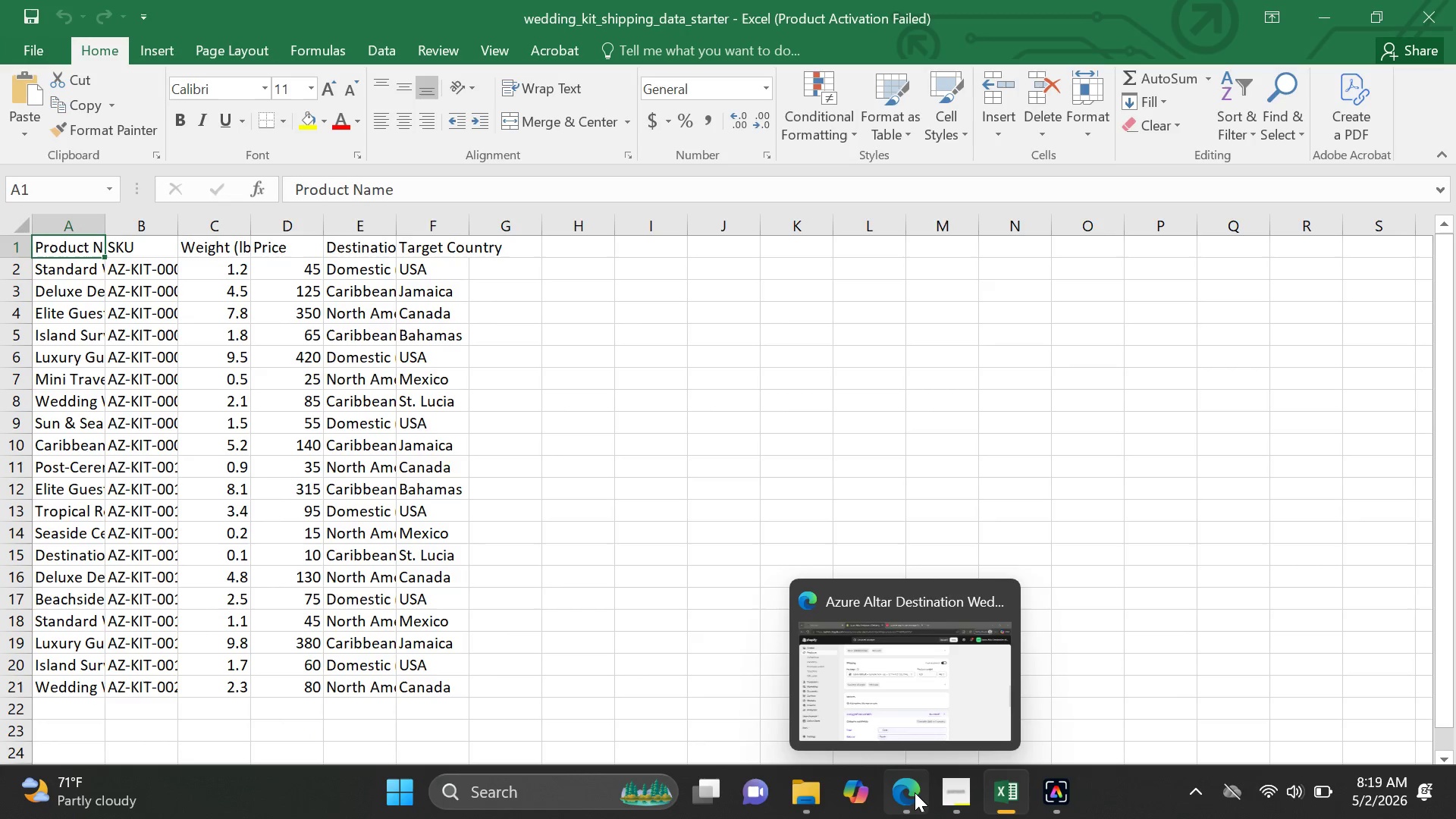 
wait(5.44)
 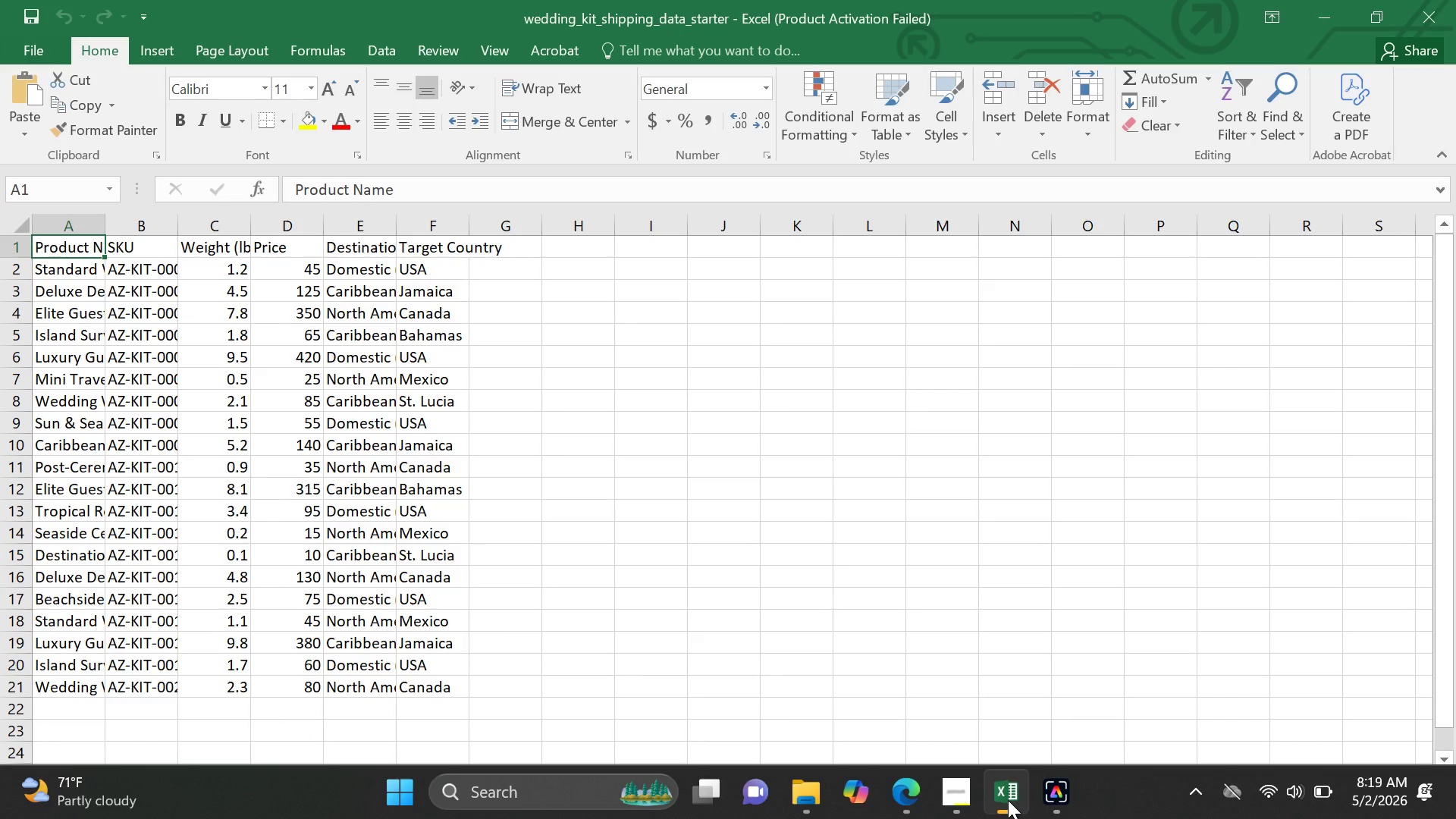 
left_click([915, 792])
 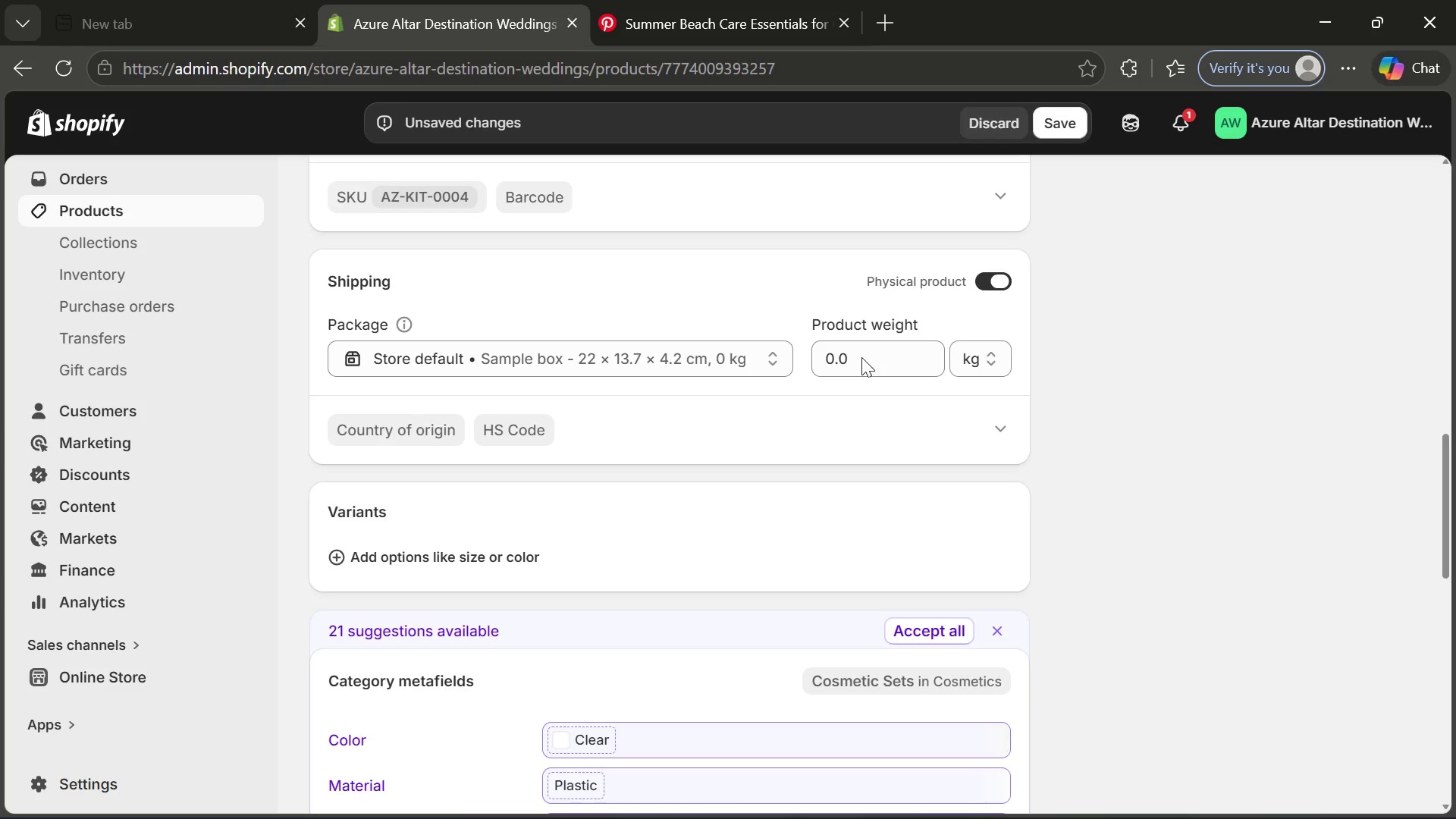 
left_click_drag(start_coordinate=[861, 353], to_coordinate=[814, 353])
 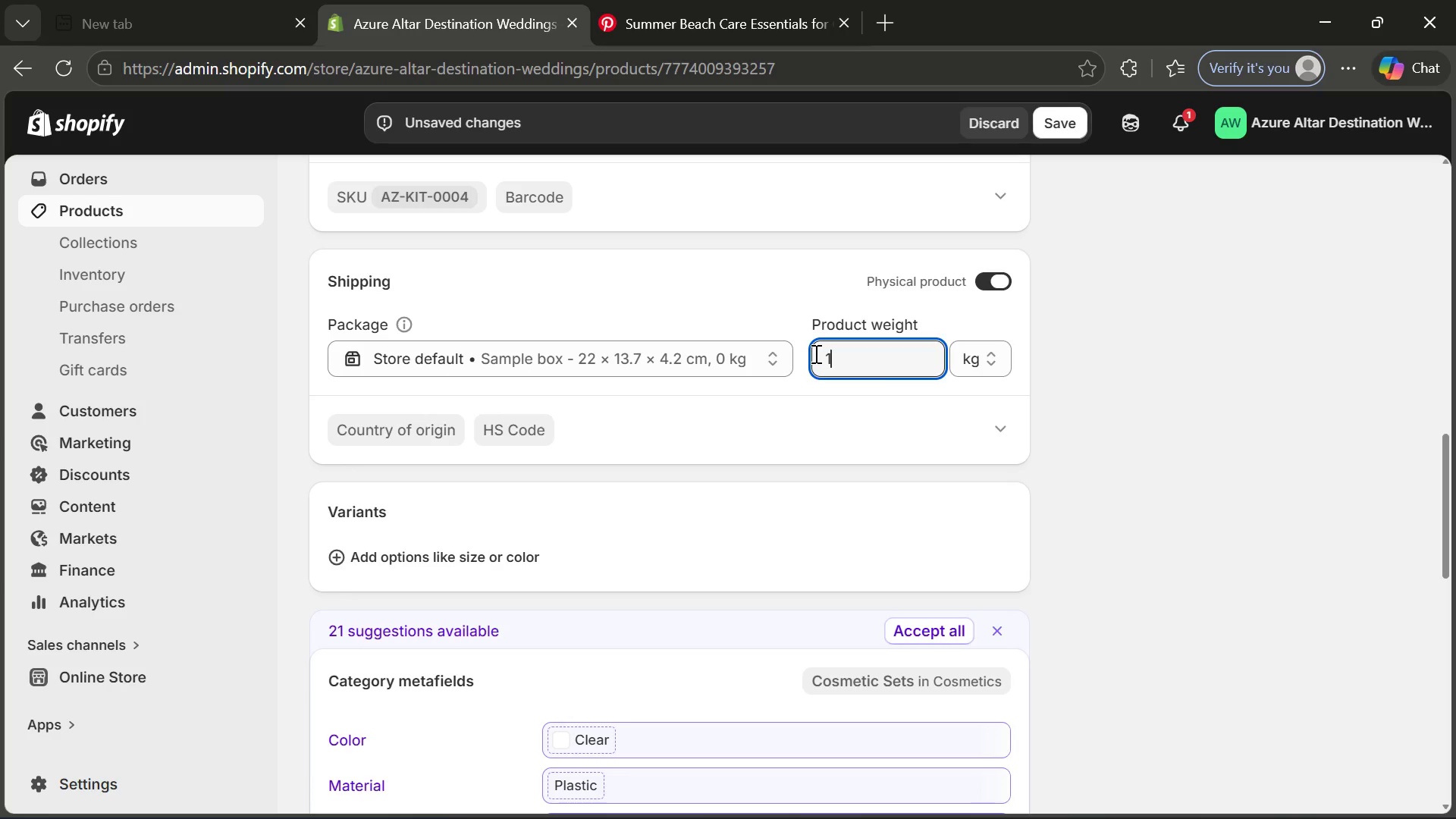 
key(1)
 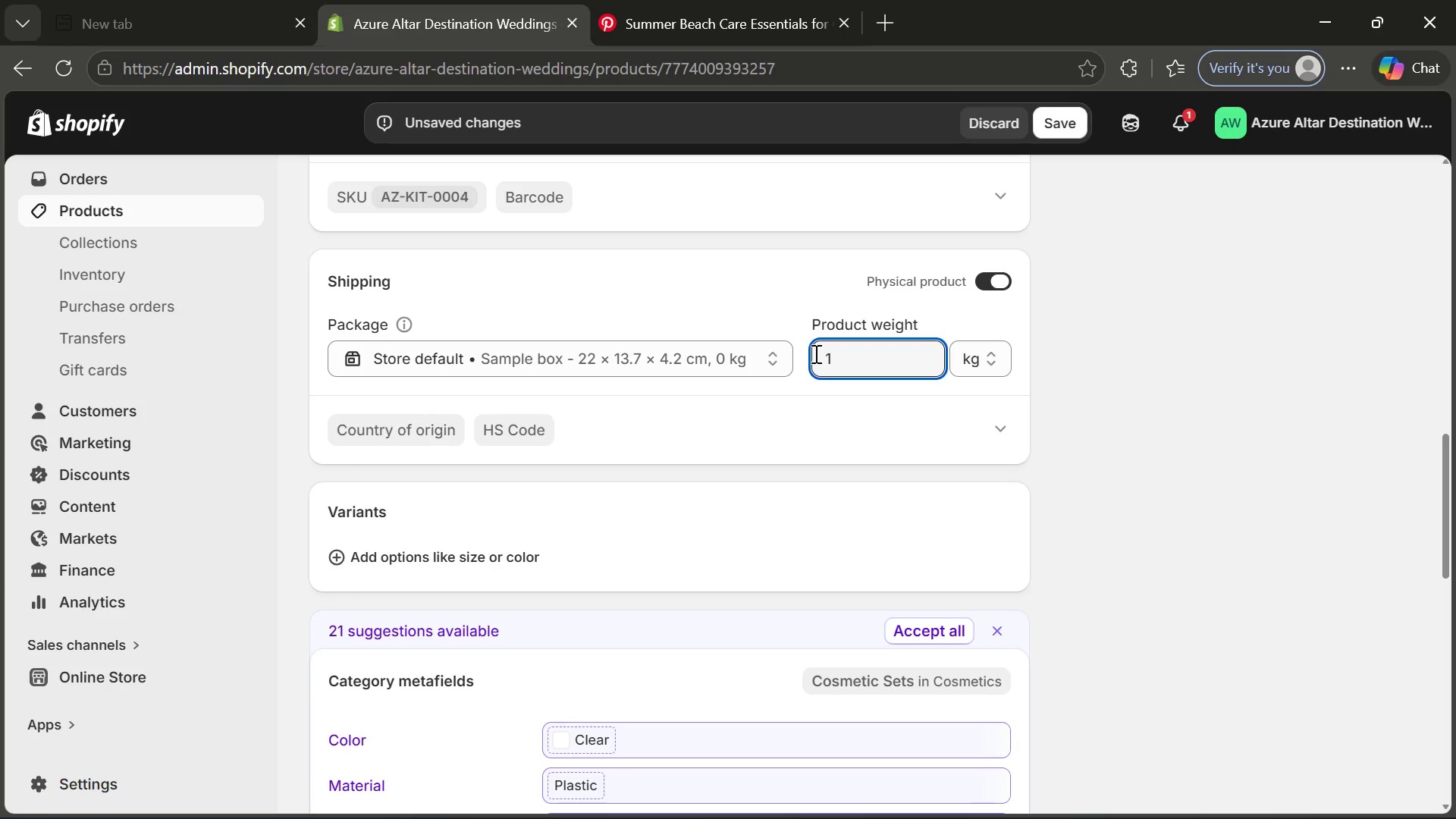 
key(Period)
 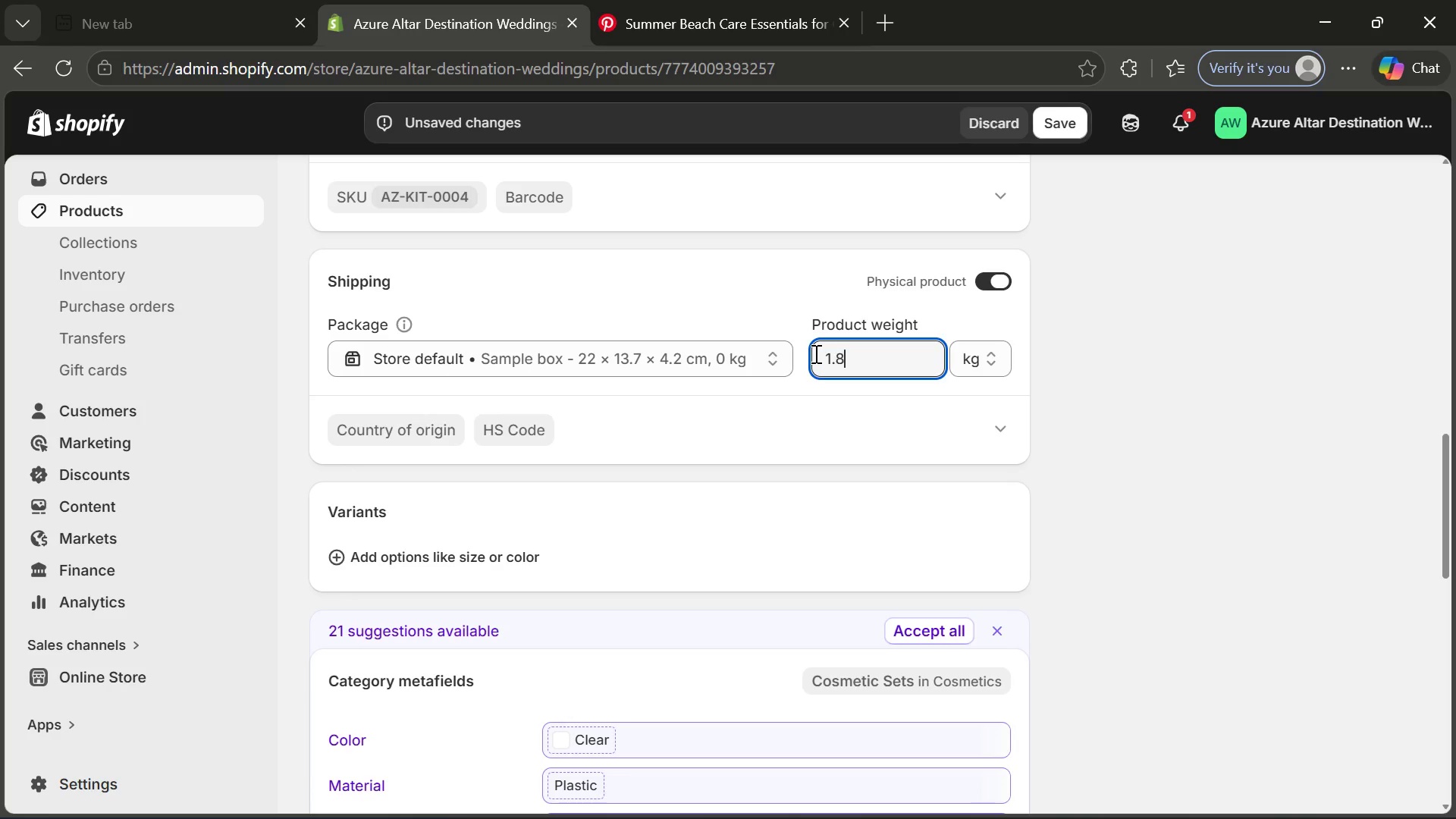 
key(8)
 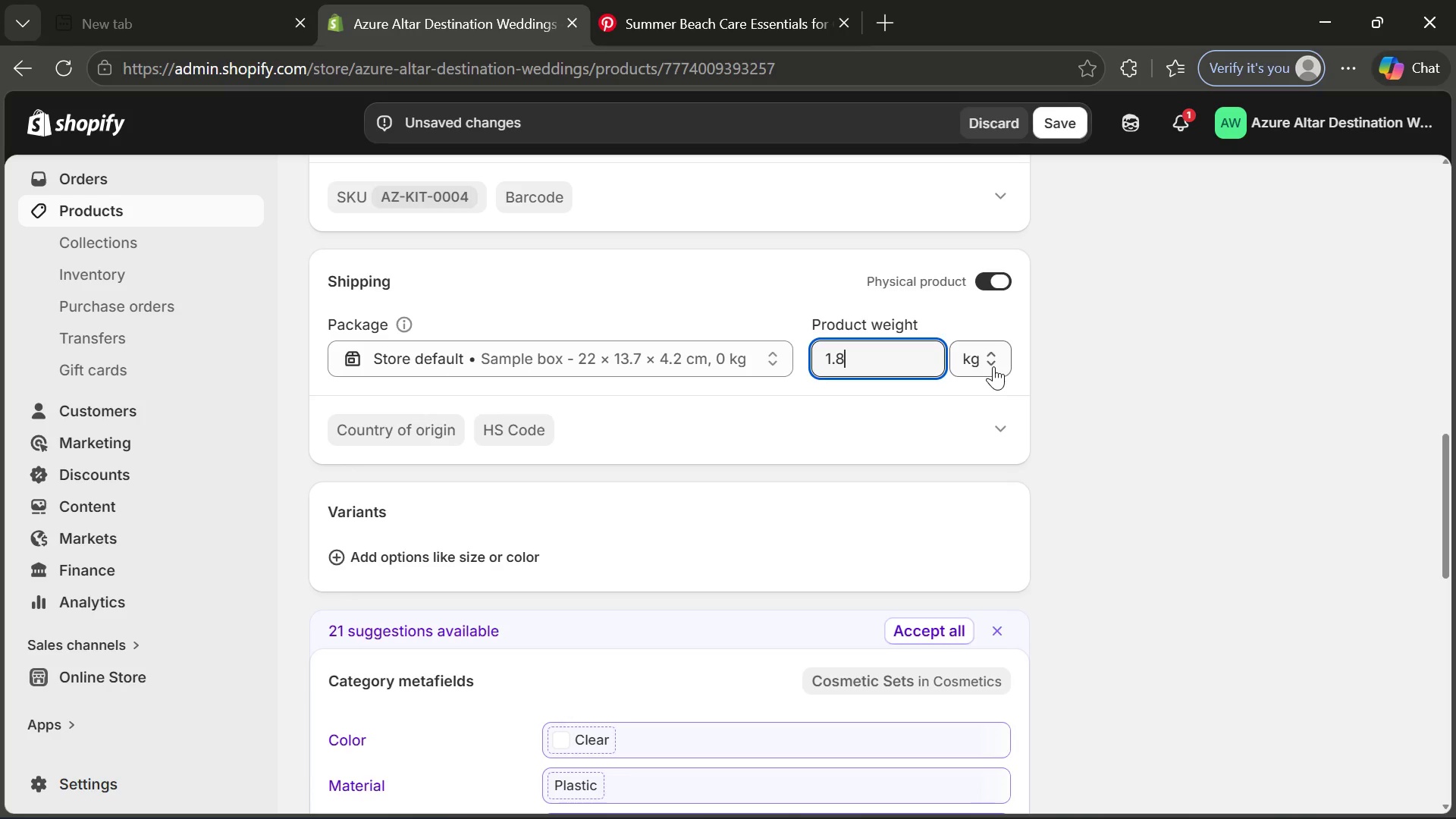 
left_click([993, 366])
 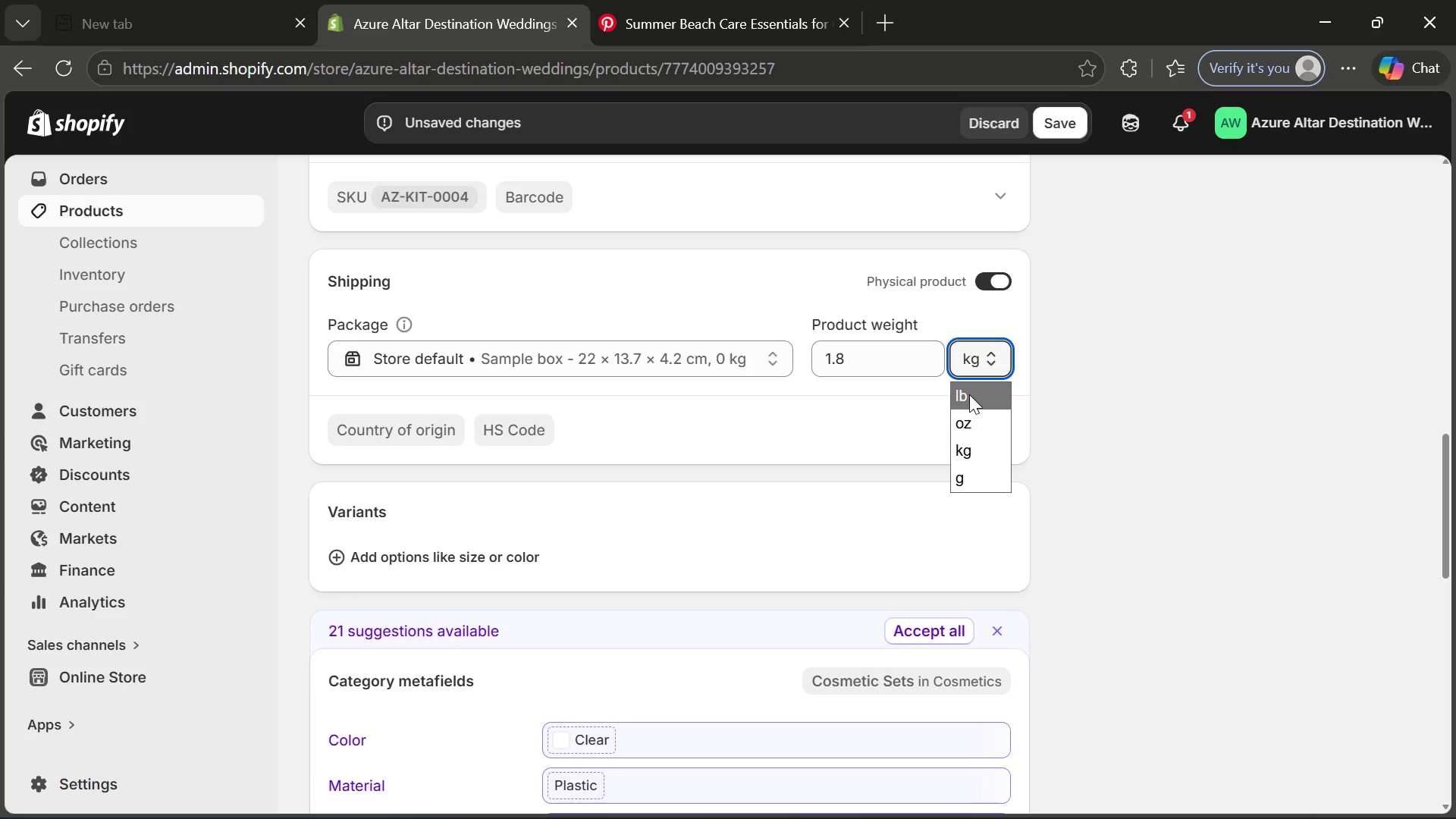 
left_click([969, 394])
 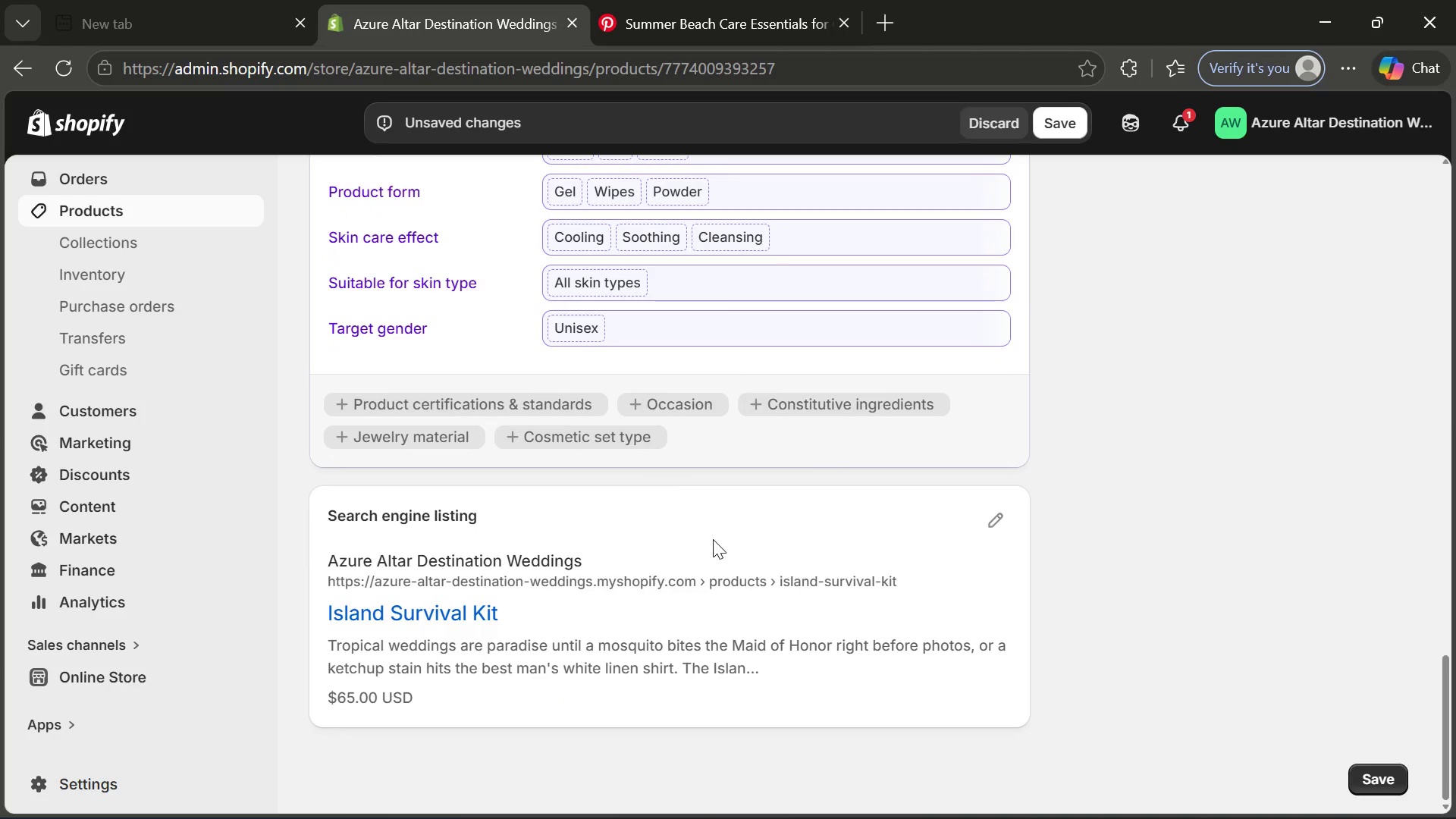 
left_click([996, 519])
 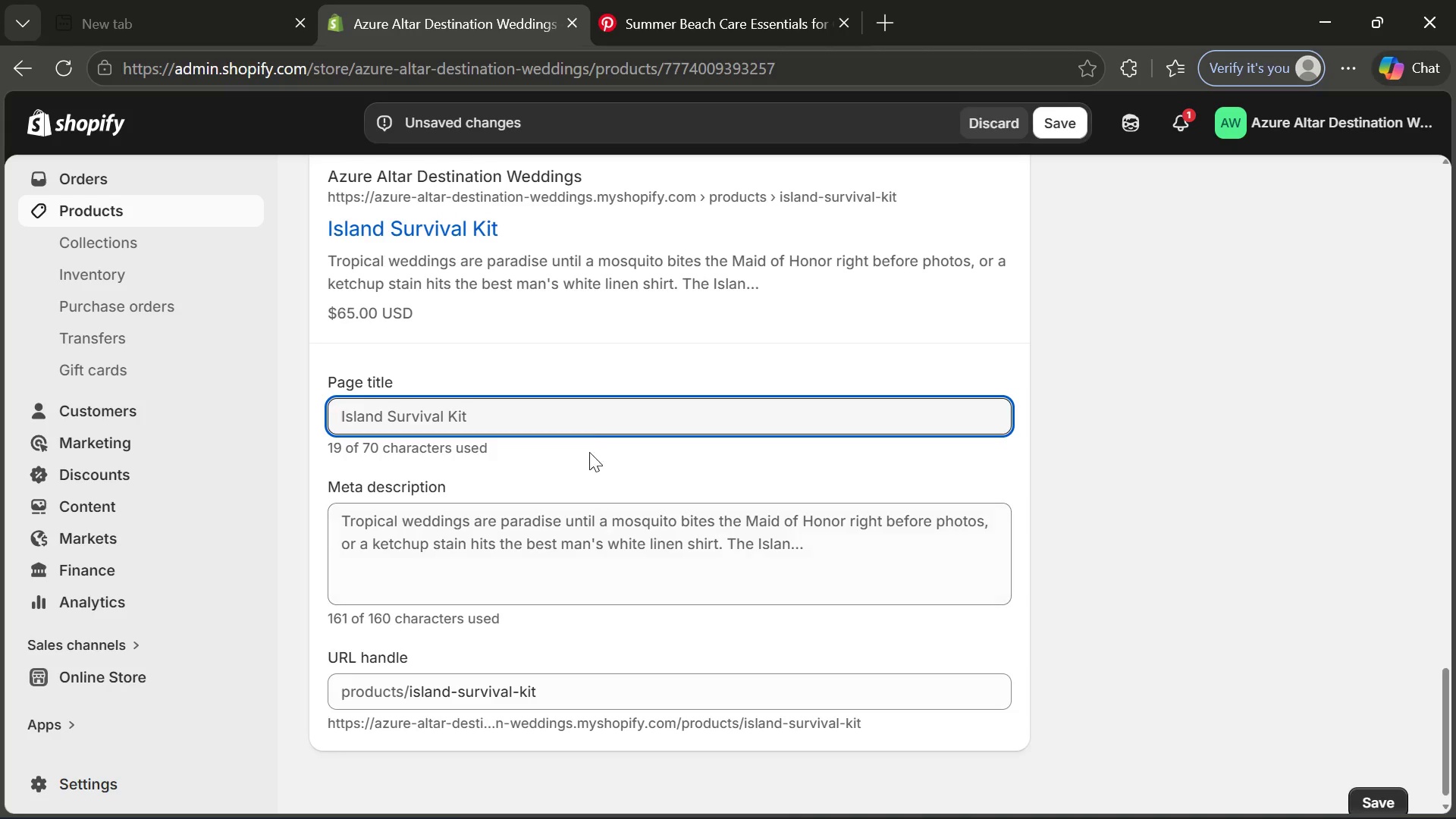 
left_click([587, 424])
 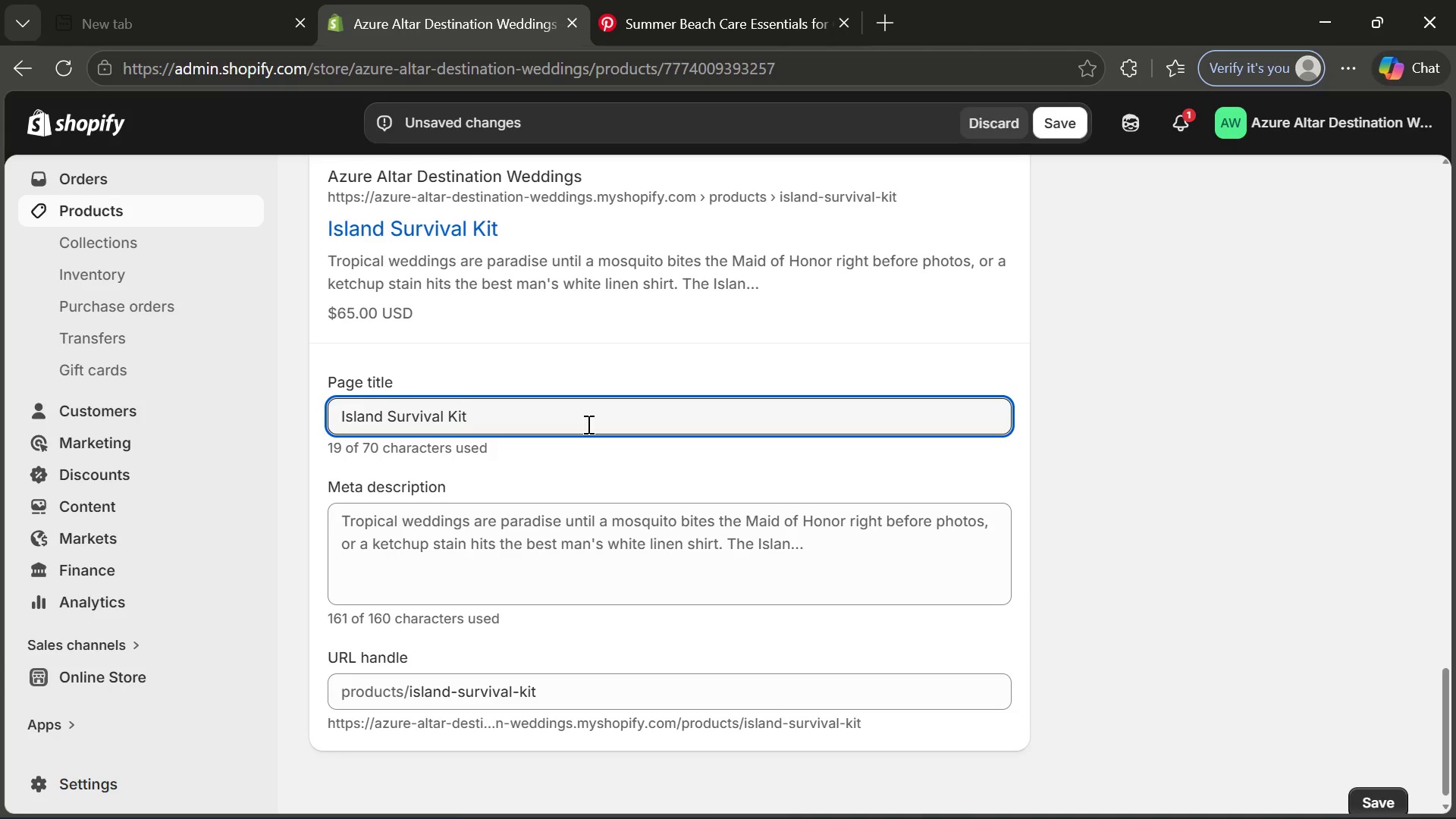 
key(Equal)
 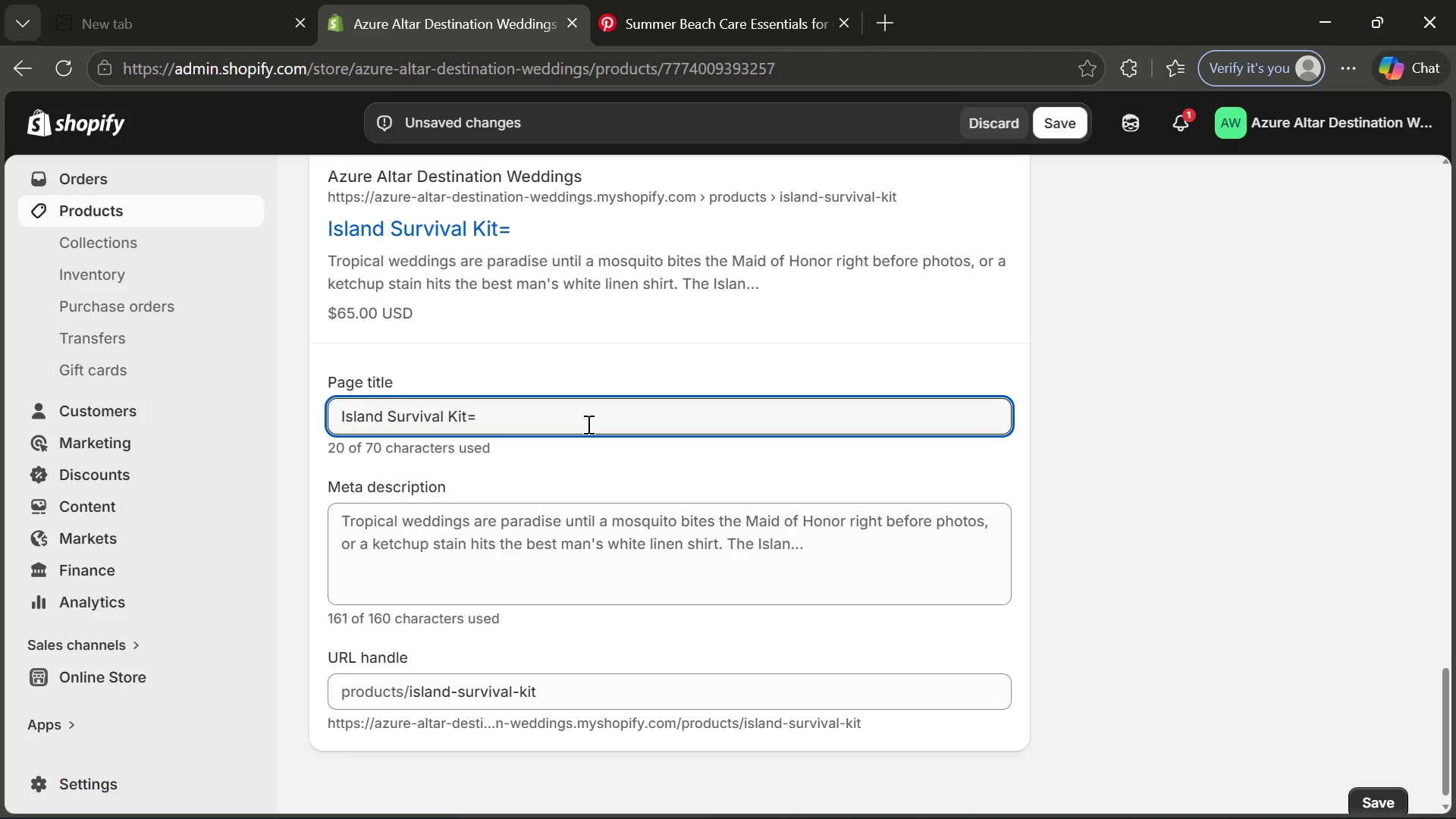 
key(Backspace)
type(-Beach Day Essentials | Carb)
key(Backspace)
type(ibbean Dream Weddings)
 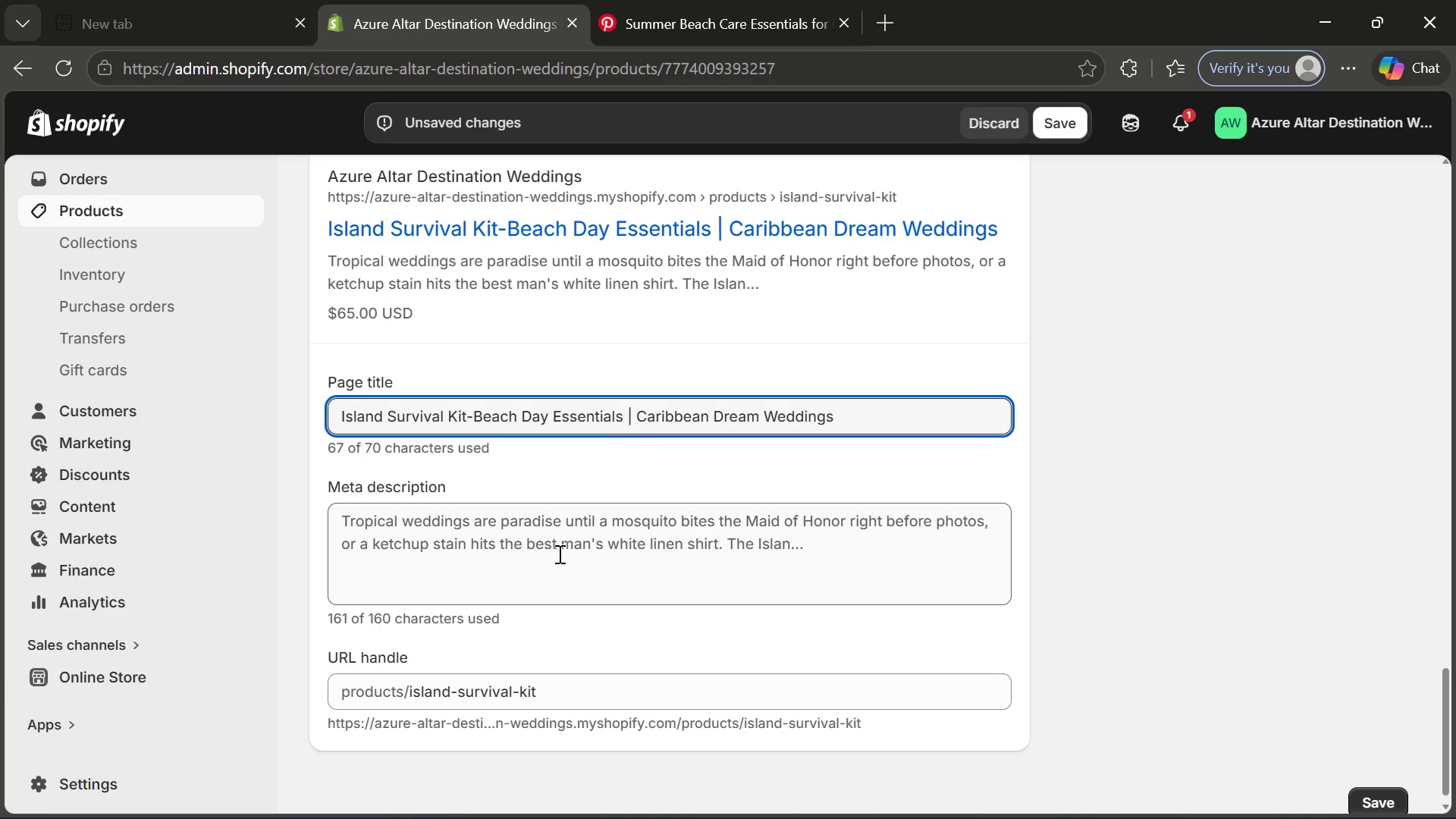 
left_click([558, 554])
 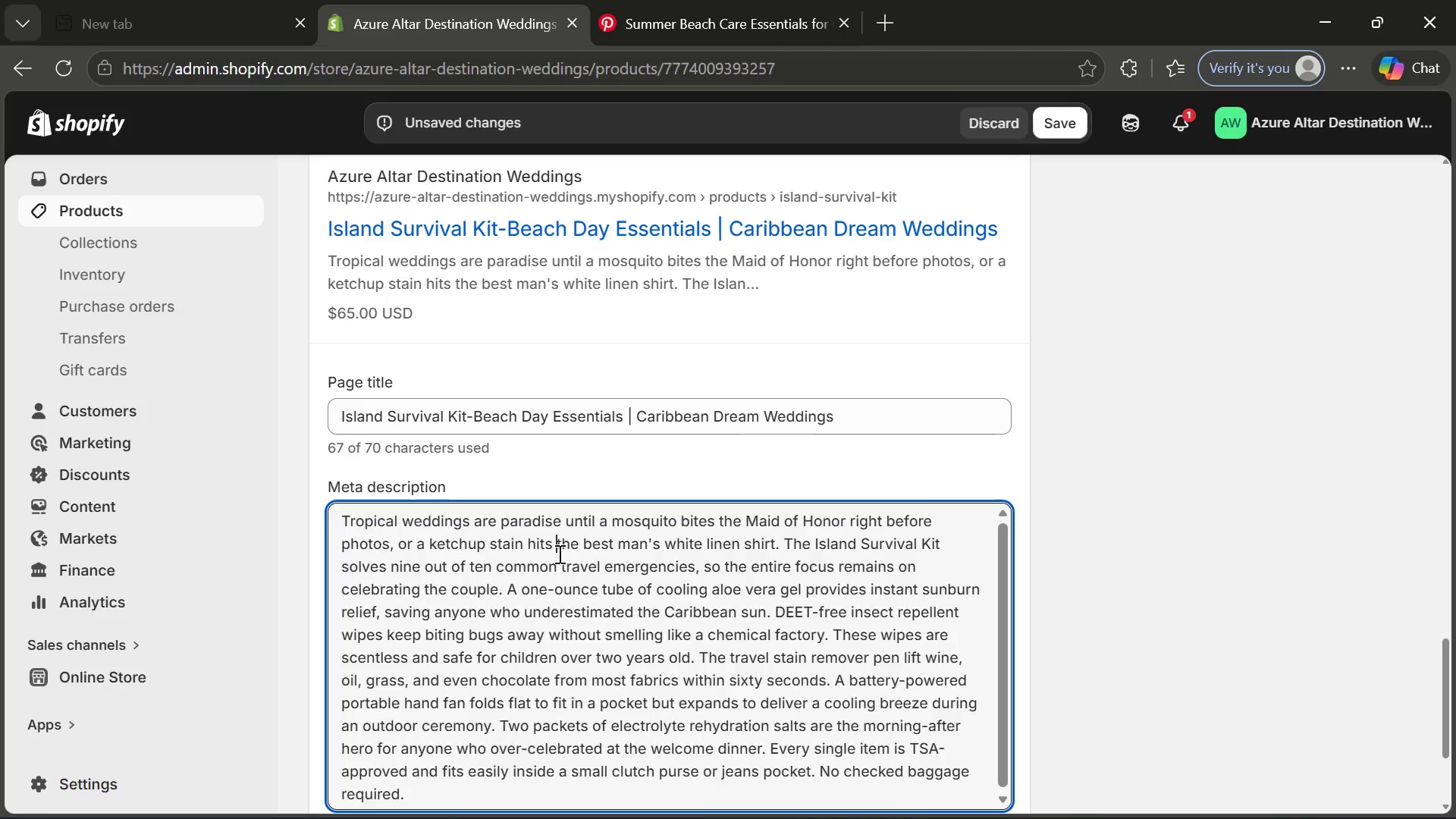 
key(Control+ControlLeft)
 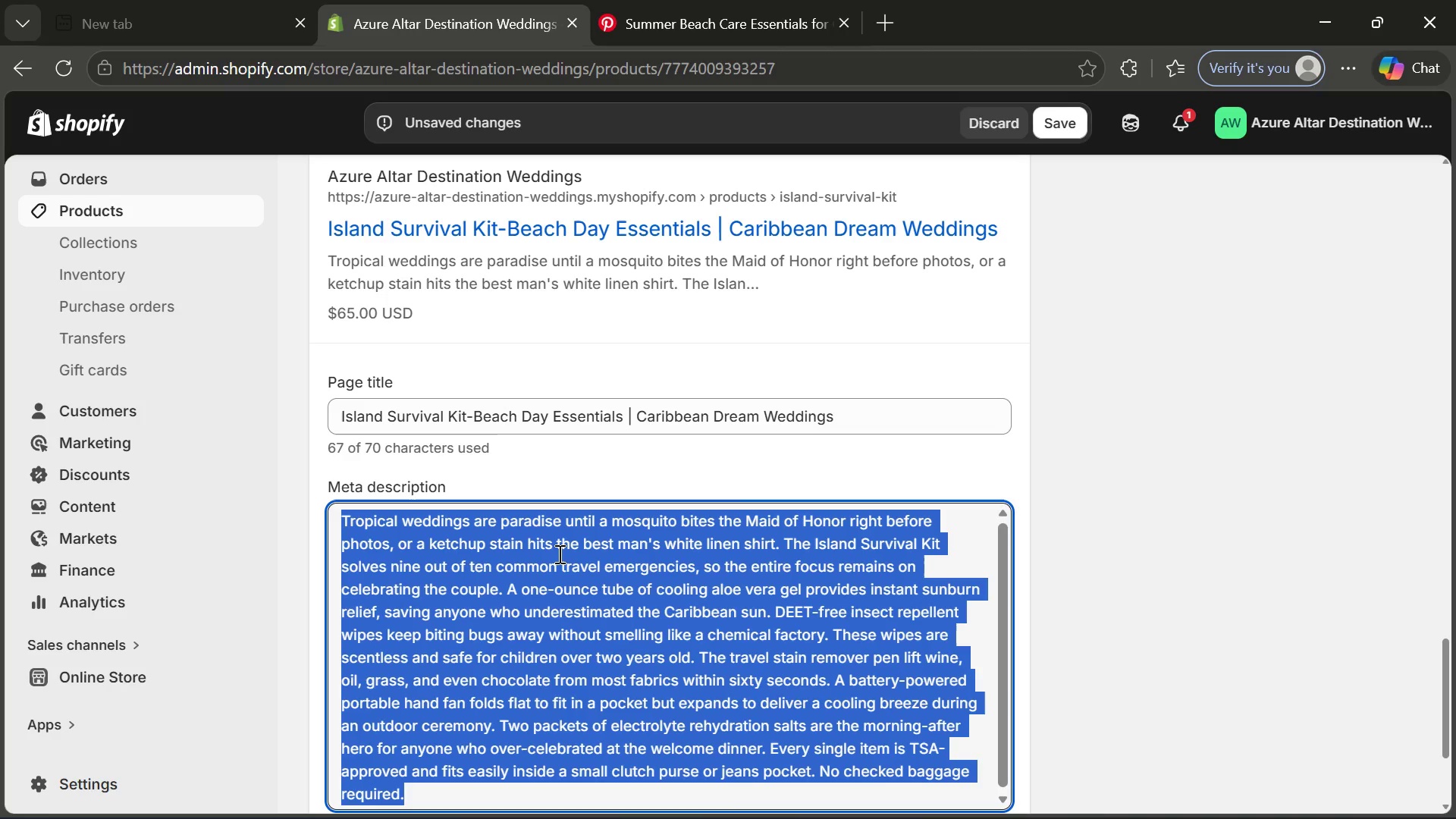 
key(Control+A)
 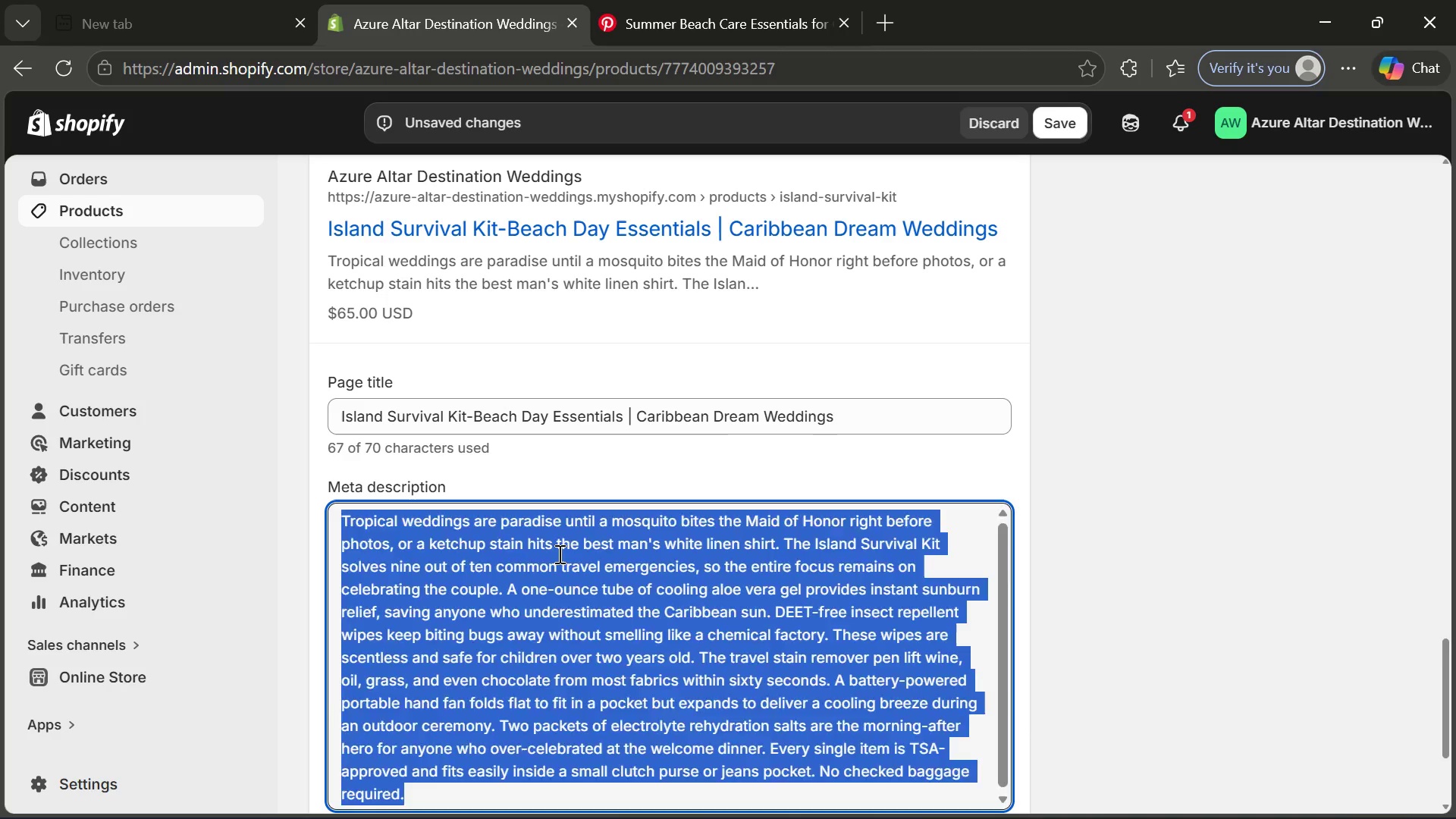 
key(Backspace)
type(Beat the heat )
key(Backspace)
type(. Island Survival kit has aloe w)
key(Backspace)
type(vera, inset)
key(Backspace)
type(ct repellet)
key(Backspace)
type(nt, stin remover, and a portable fan. Essential for tropiv)
key(Backspace)
type(cal weddings.)
 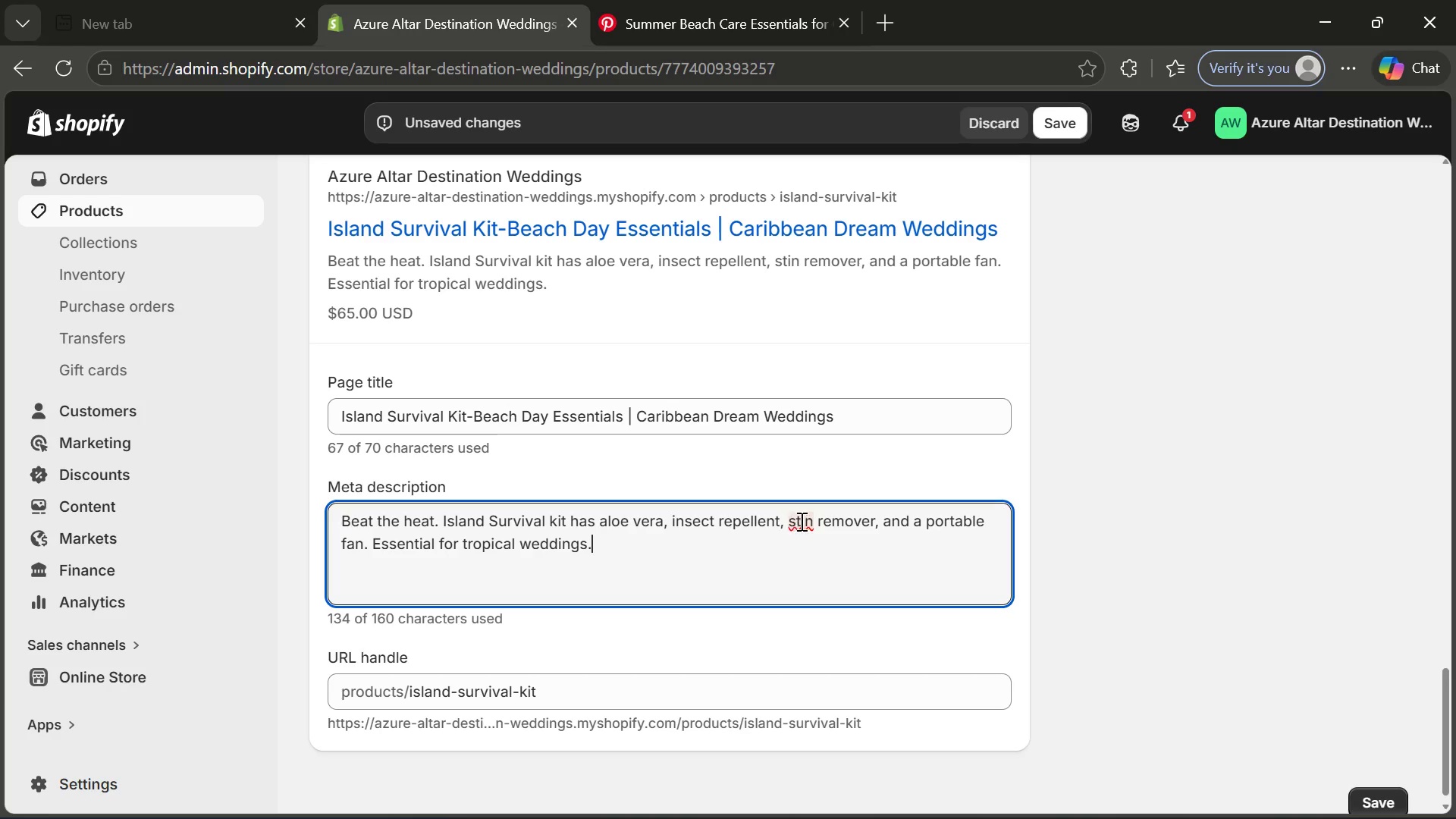 
left_click([802, 521])
 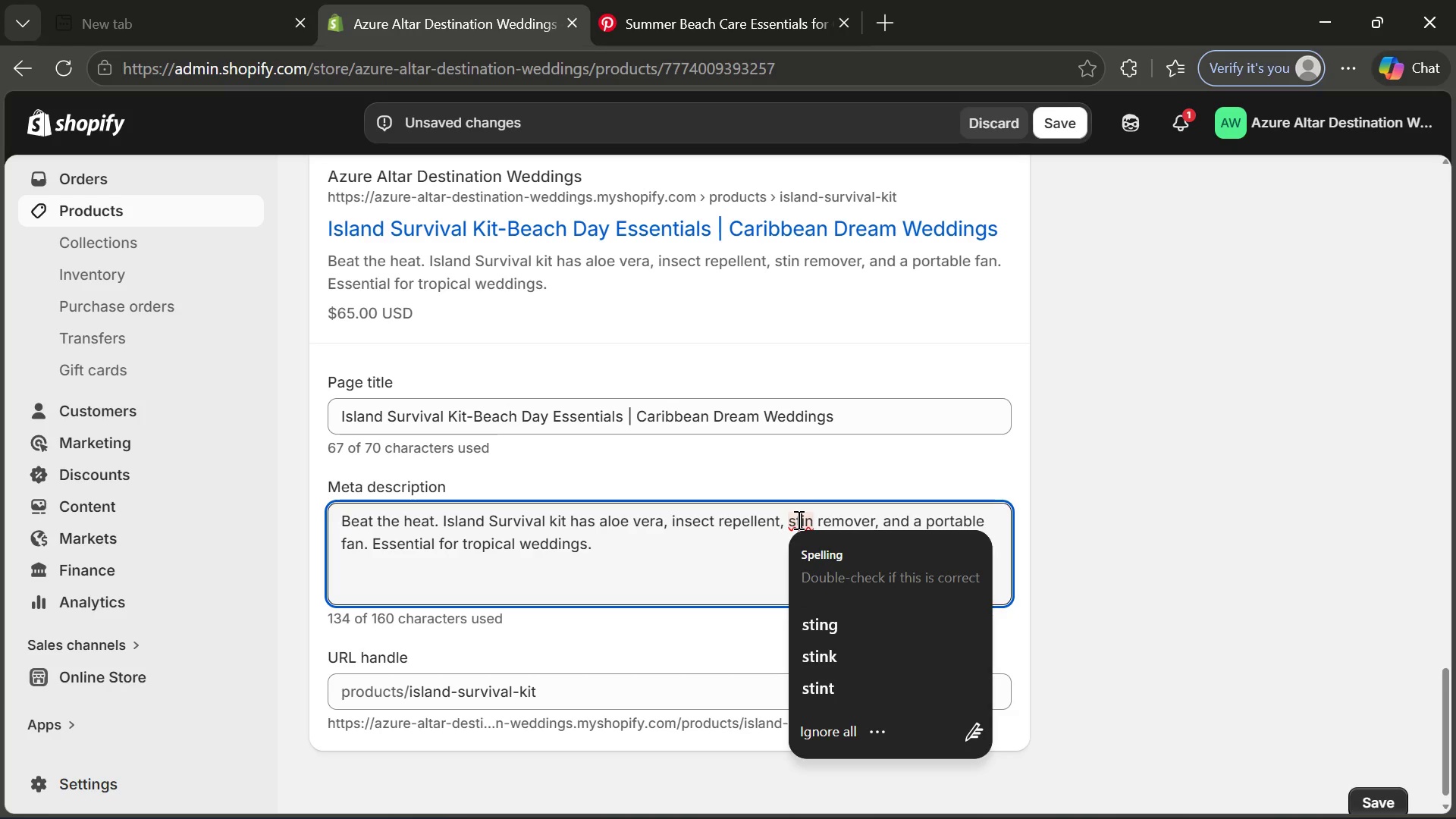 
key(A)
 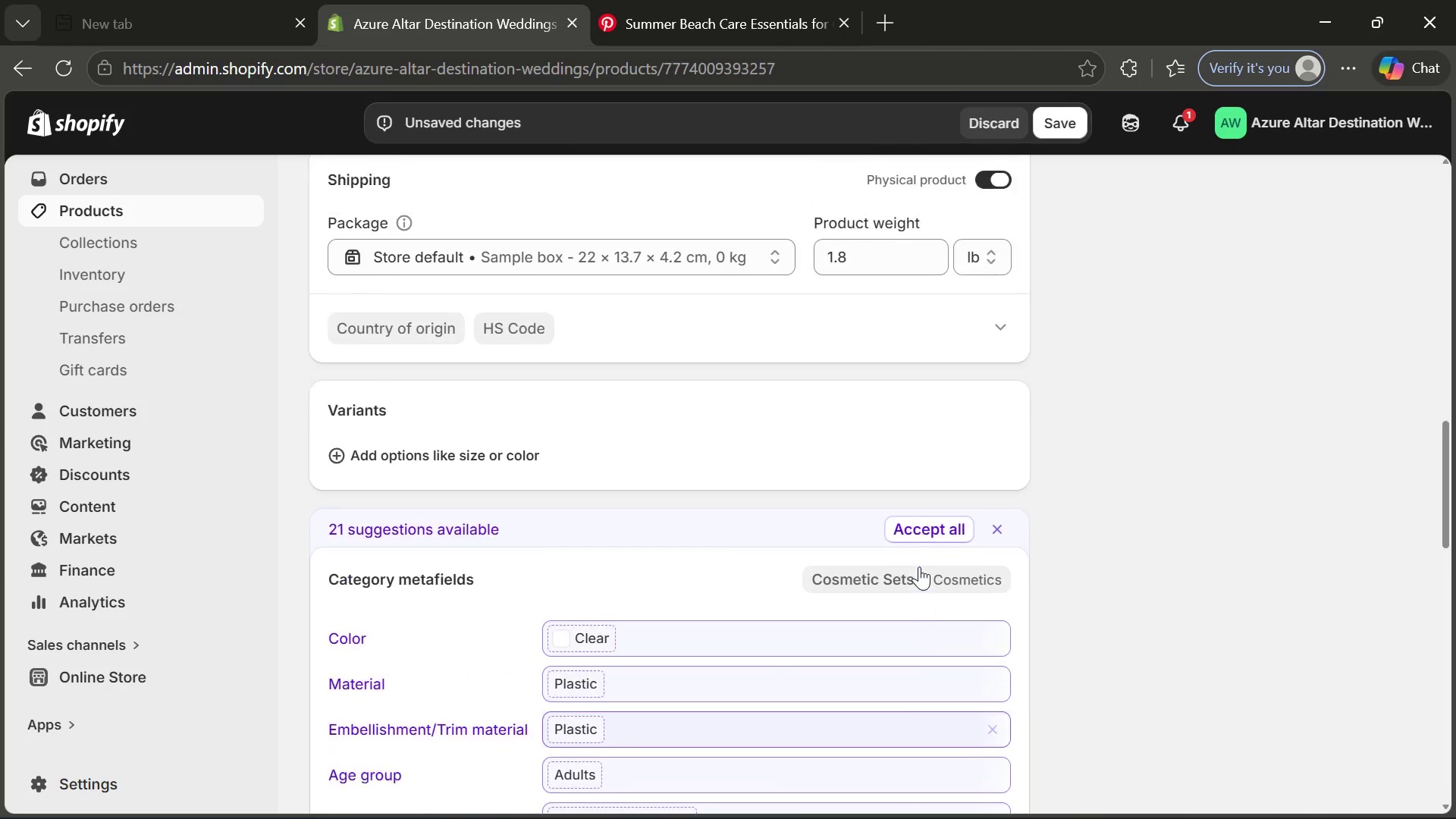 
wait(5.2)
 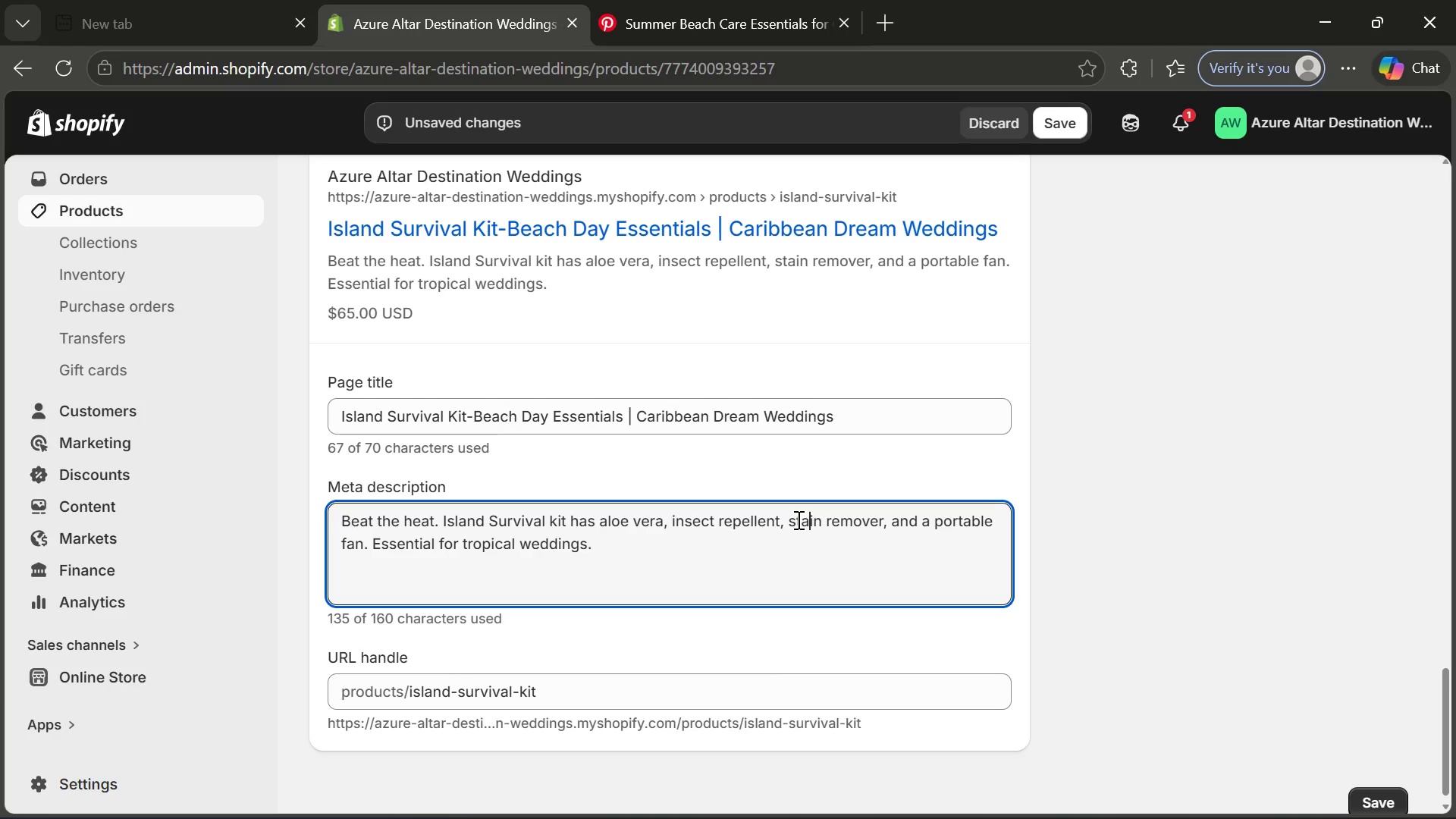 
left_click([1062, 131])
 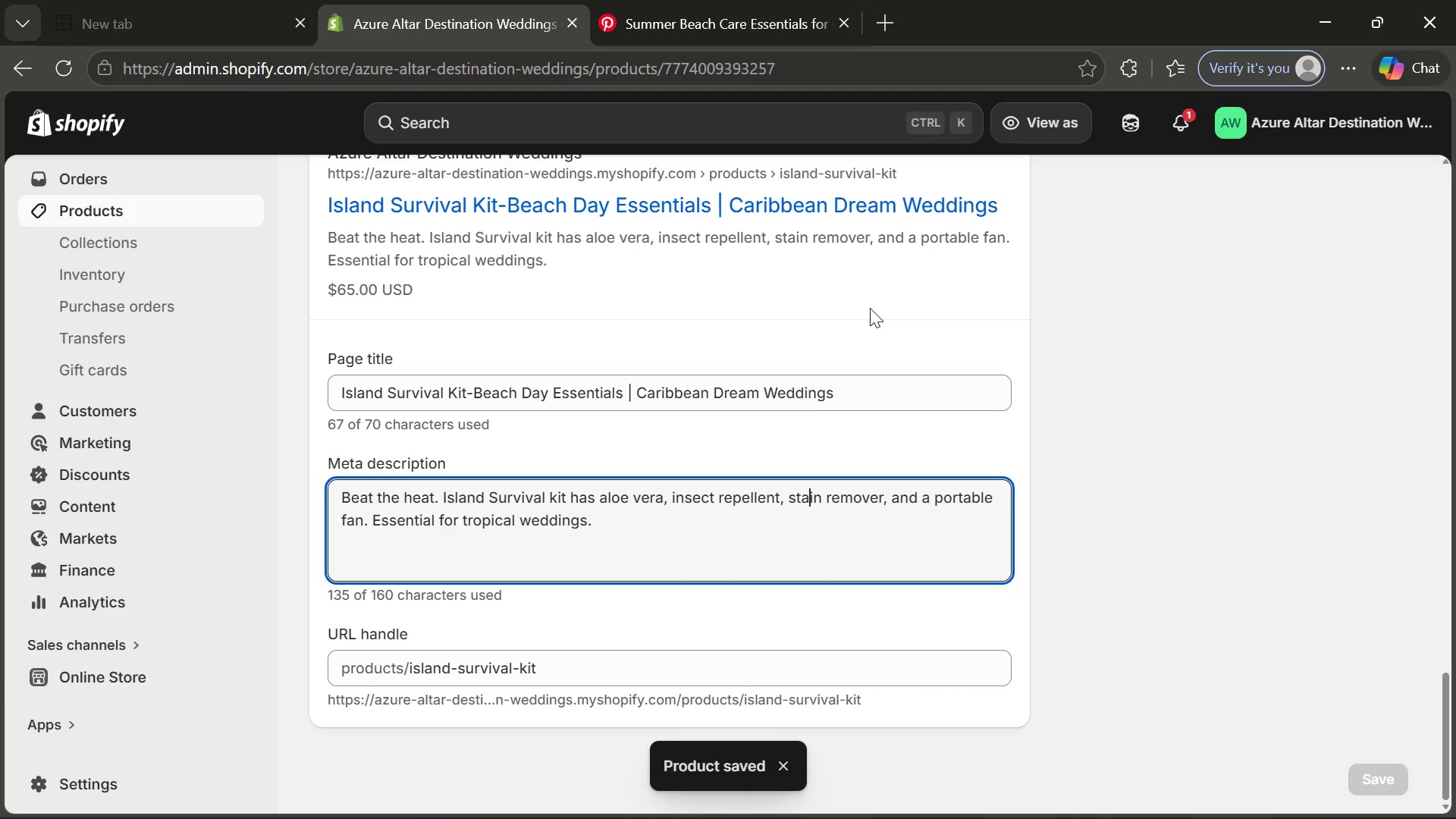 
wait(25.3)
 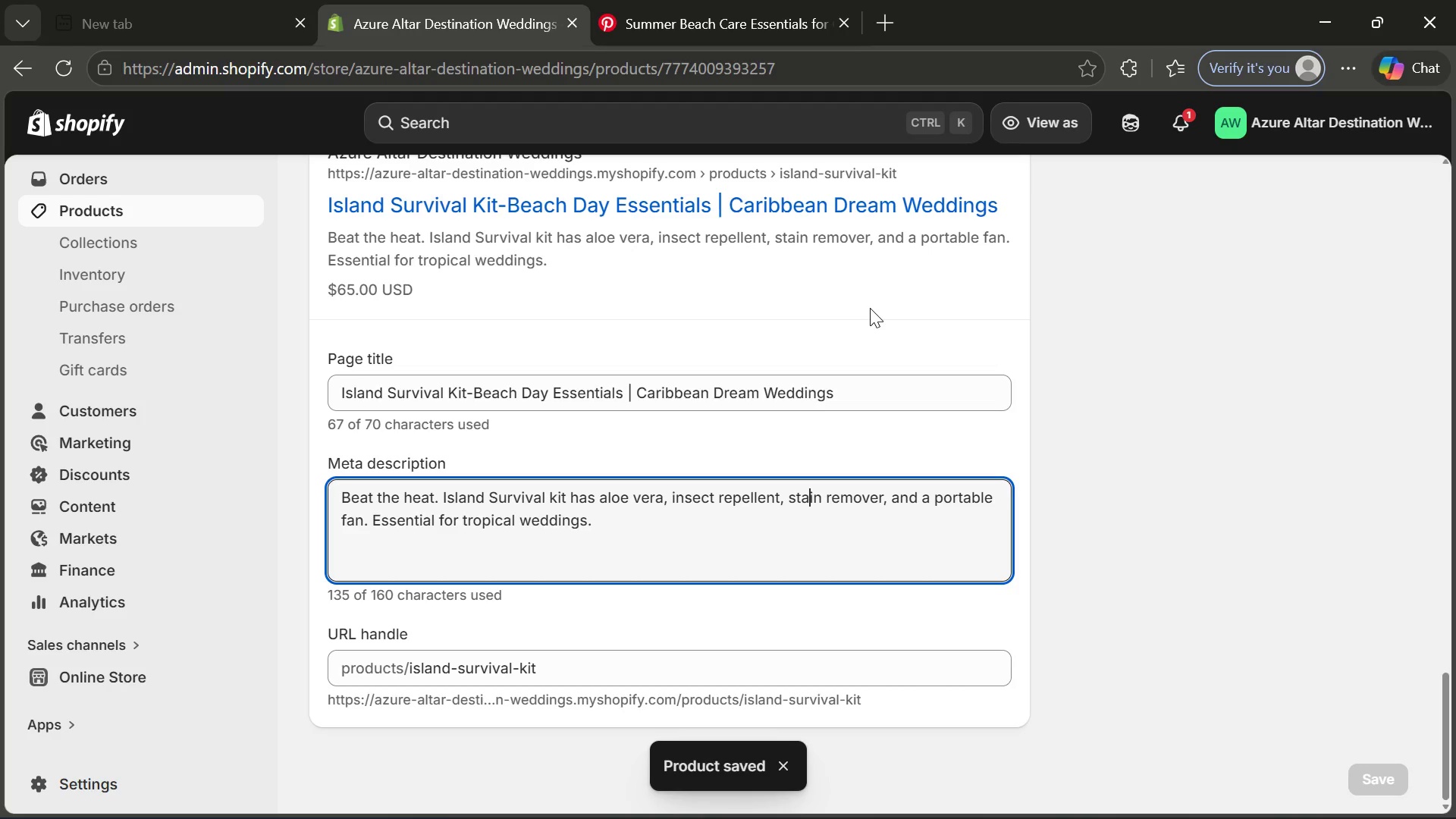 
left_click([168, 210])
 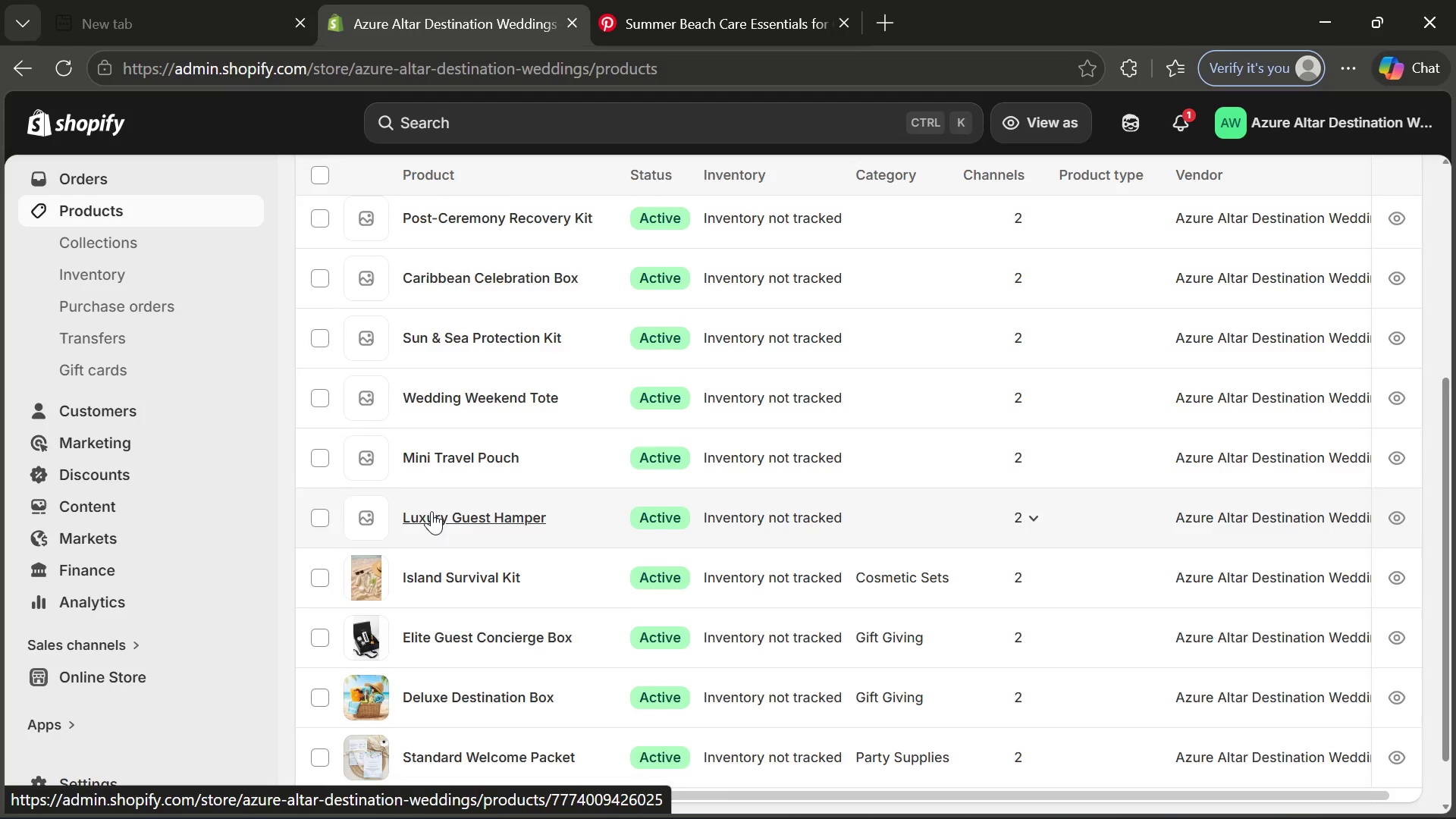 
wait(7.05)
 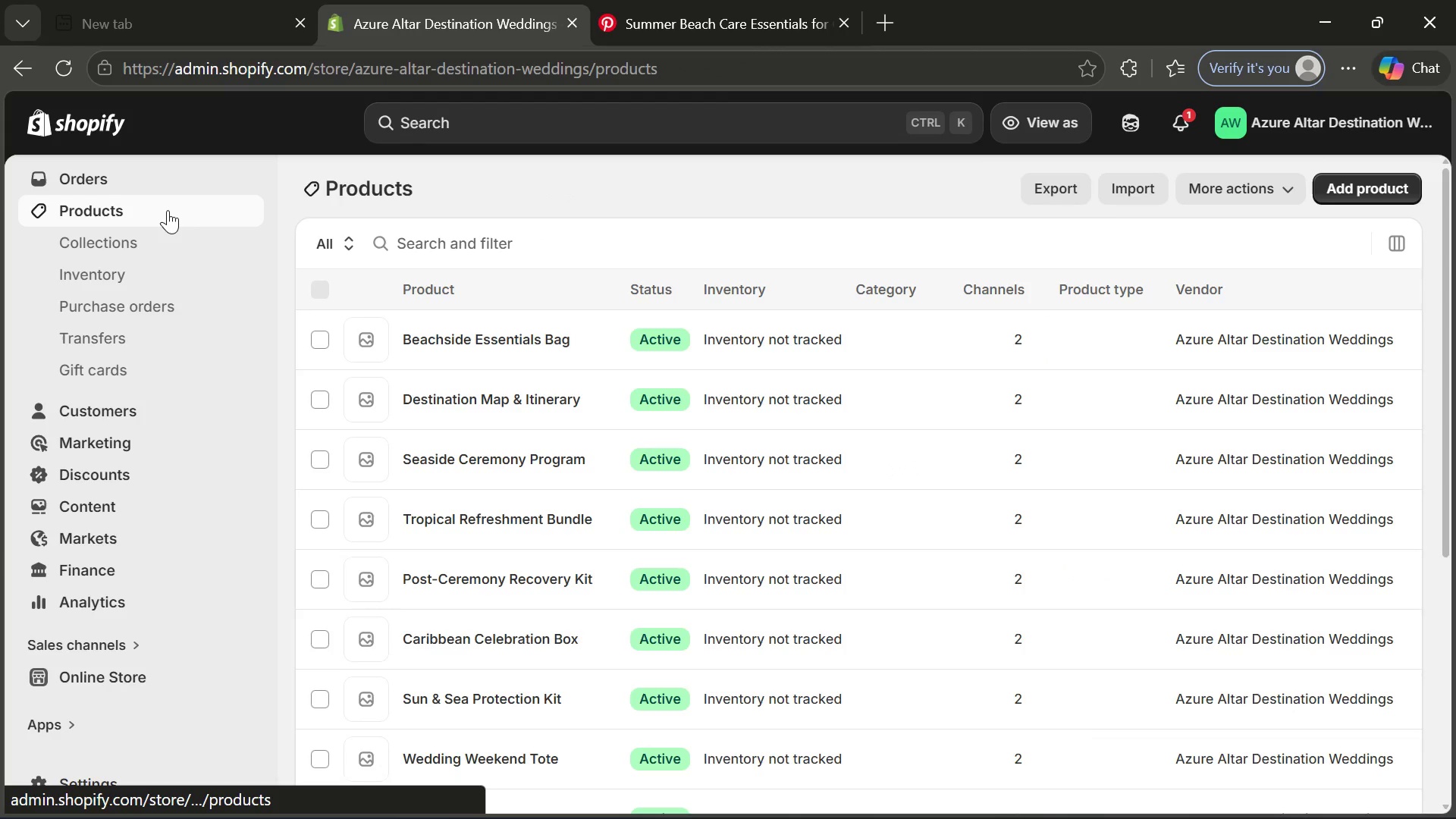 
left_click([431, 446])
 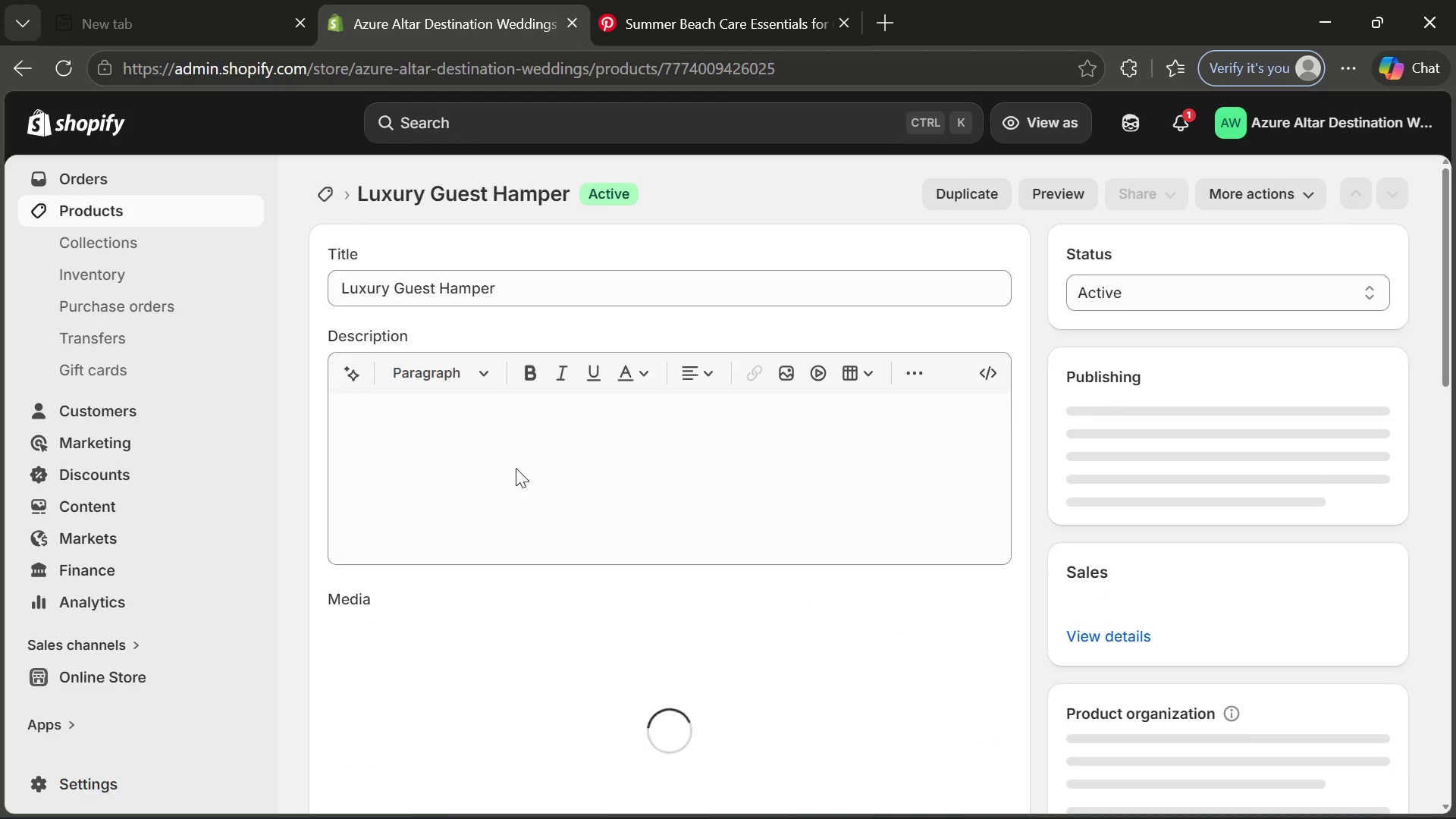 
wait(5.52)
 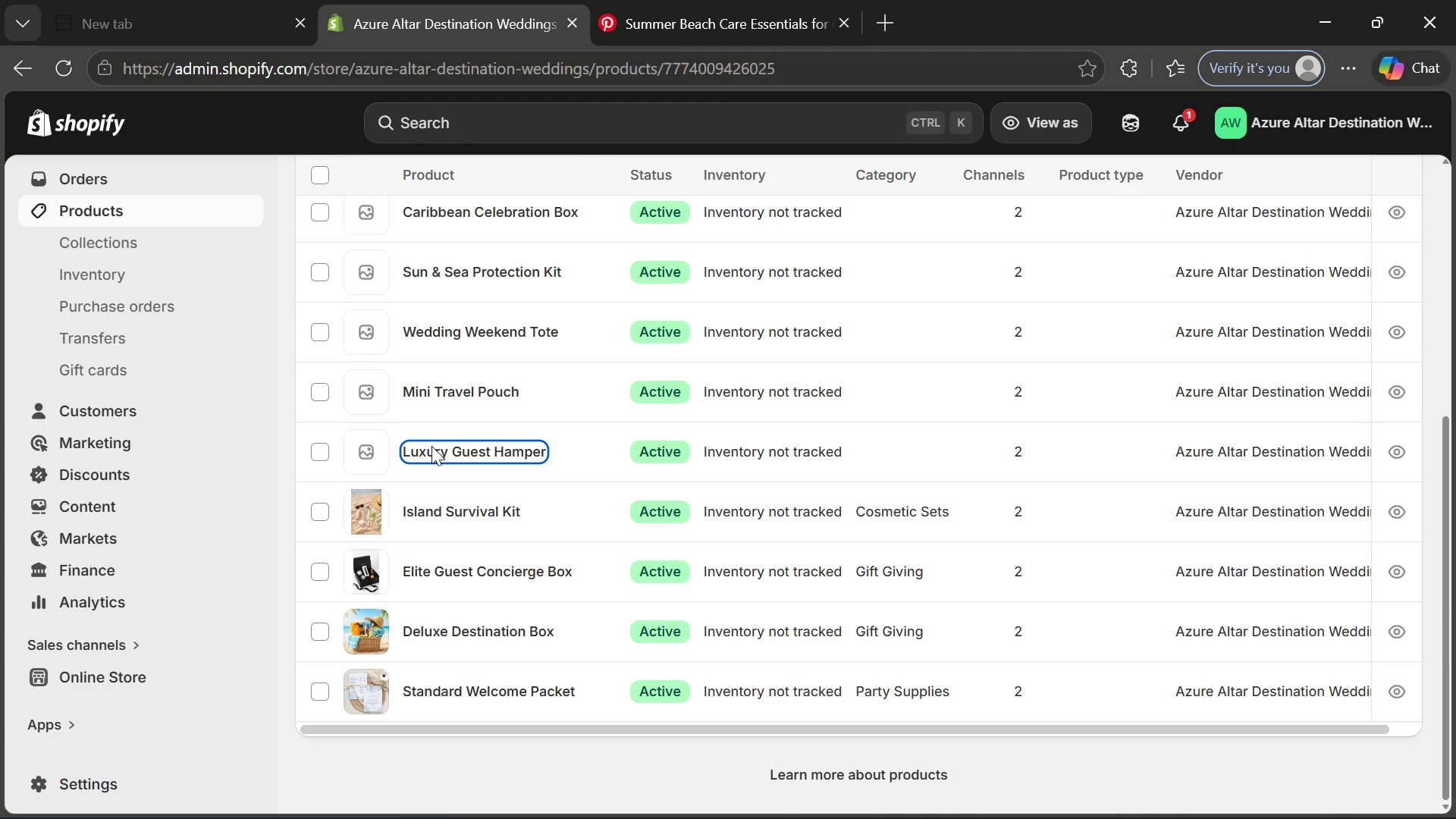 
left_click([962, 789])